 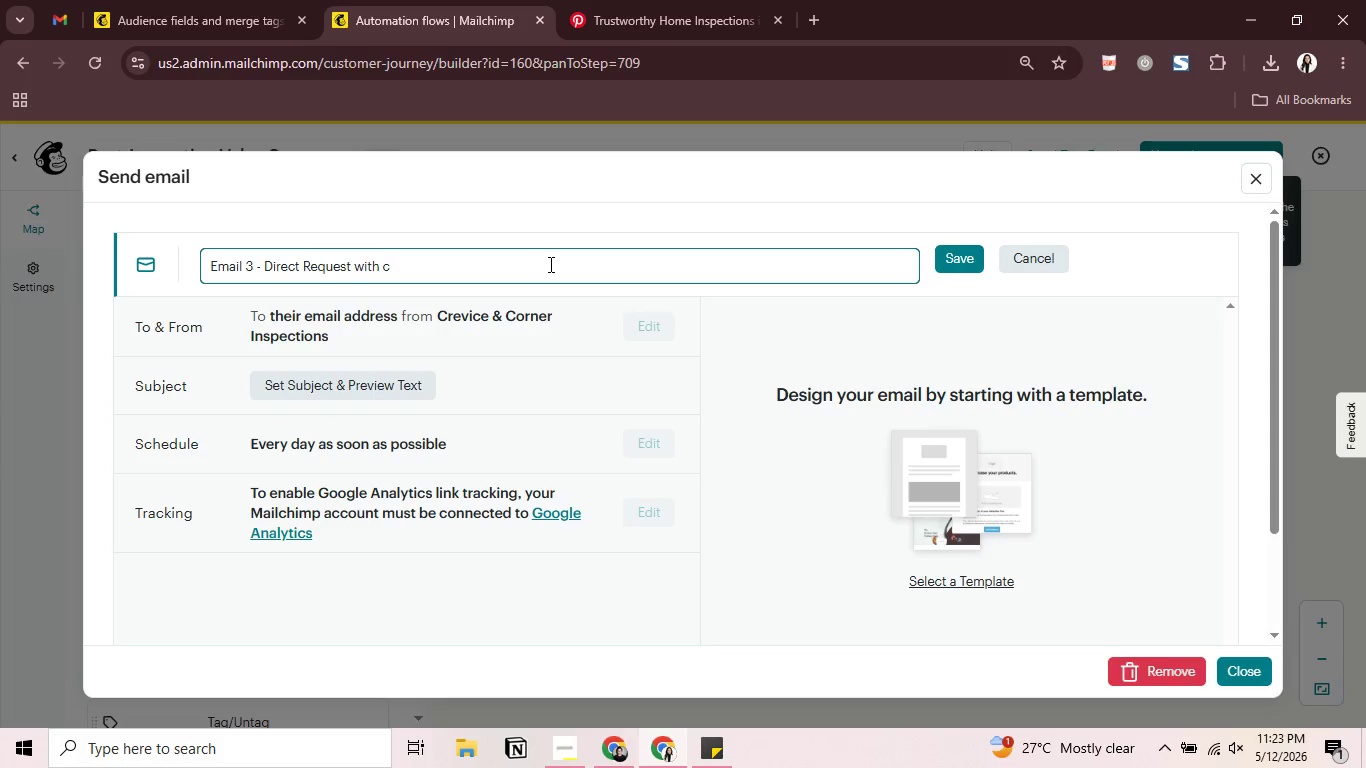 
key(Enter)
 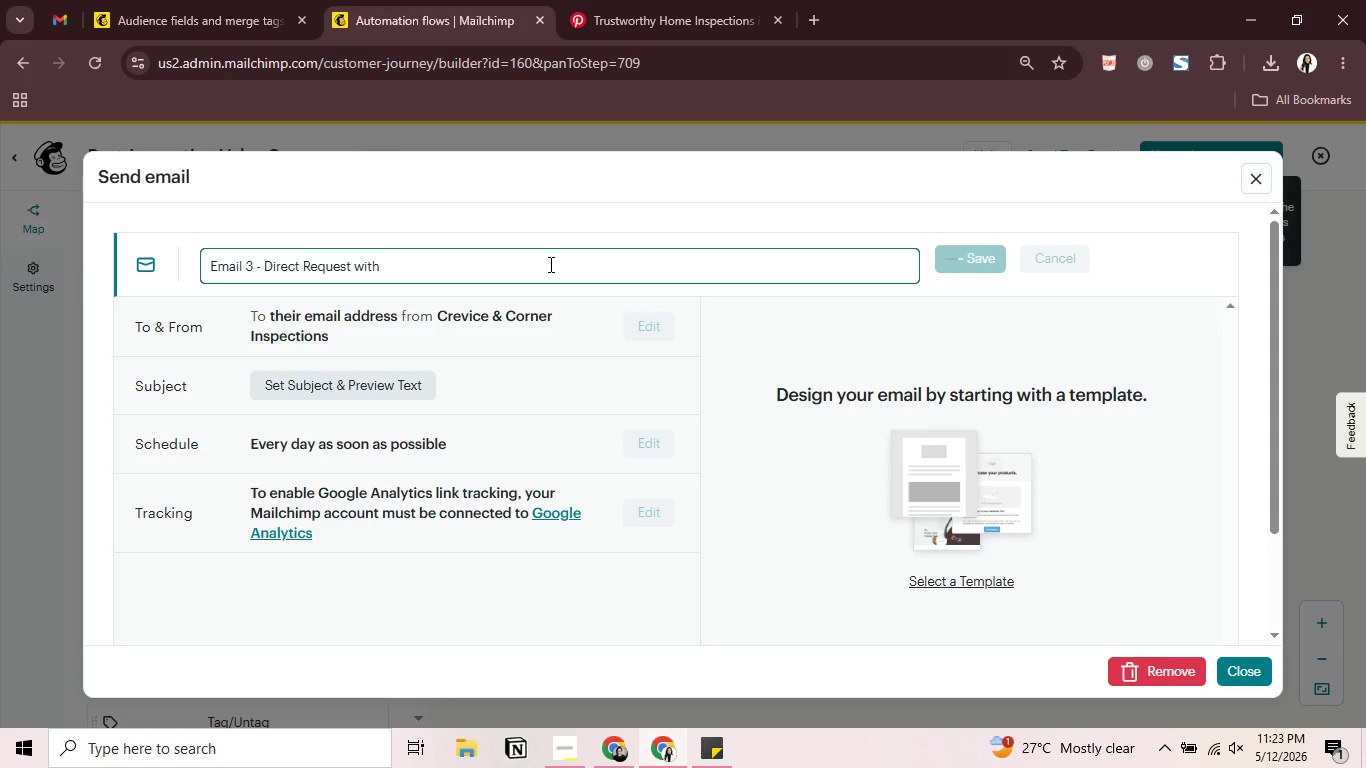 
type(CTA)
 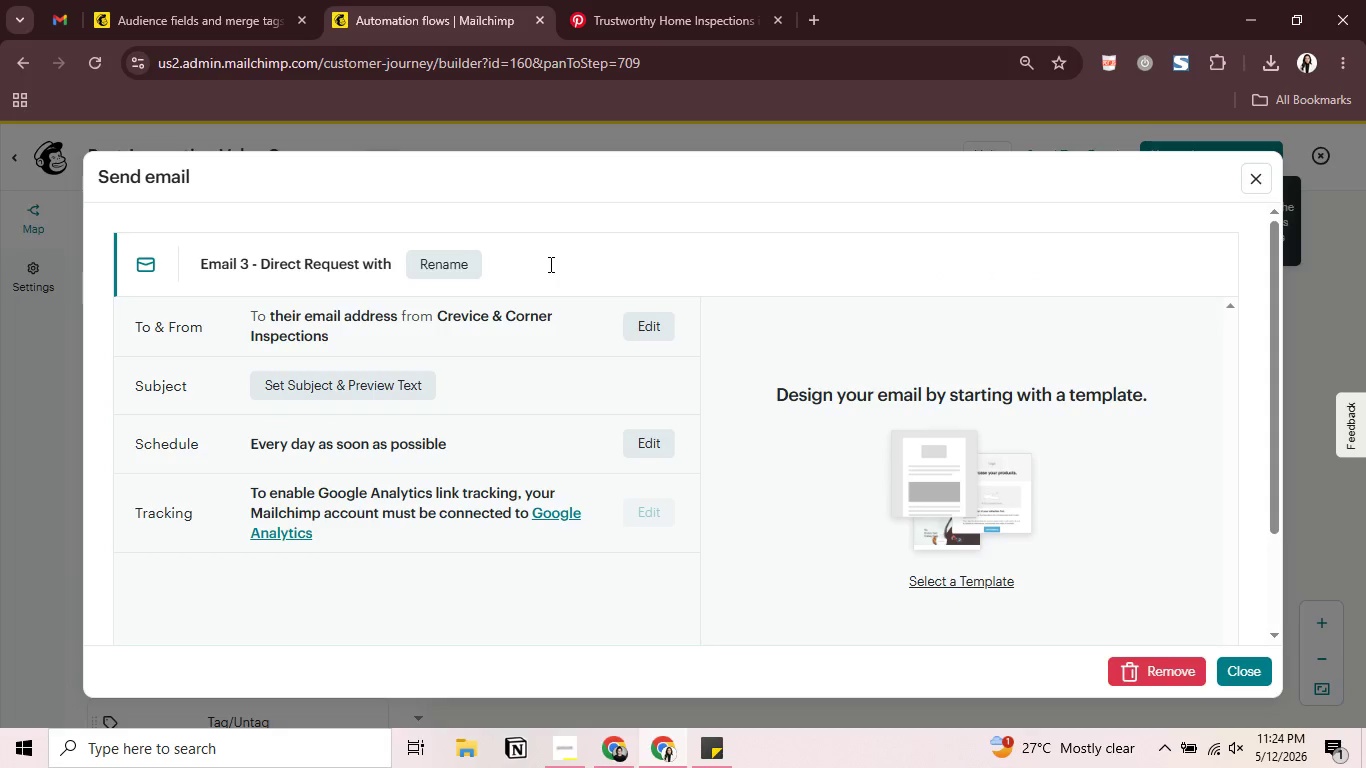 
left_click([476, 264])
 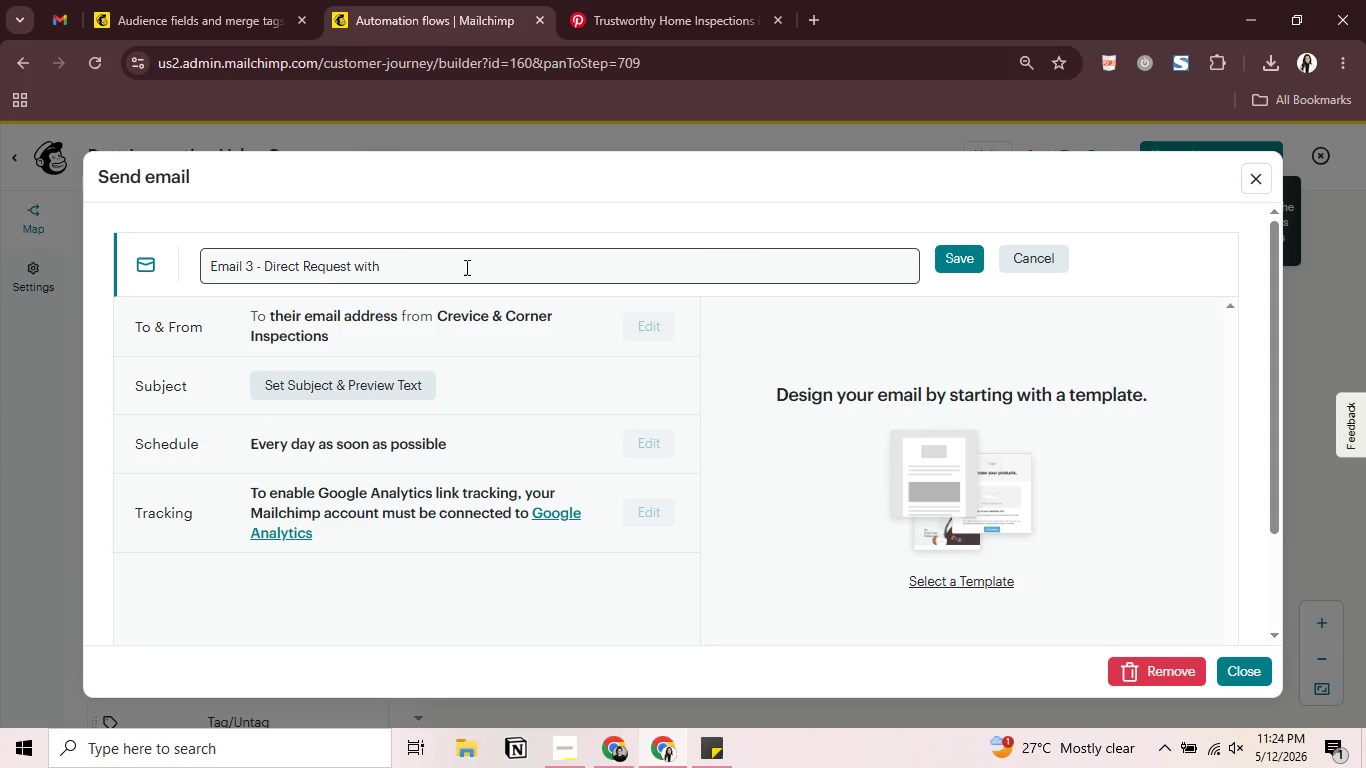 
left_click([465, 267])
 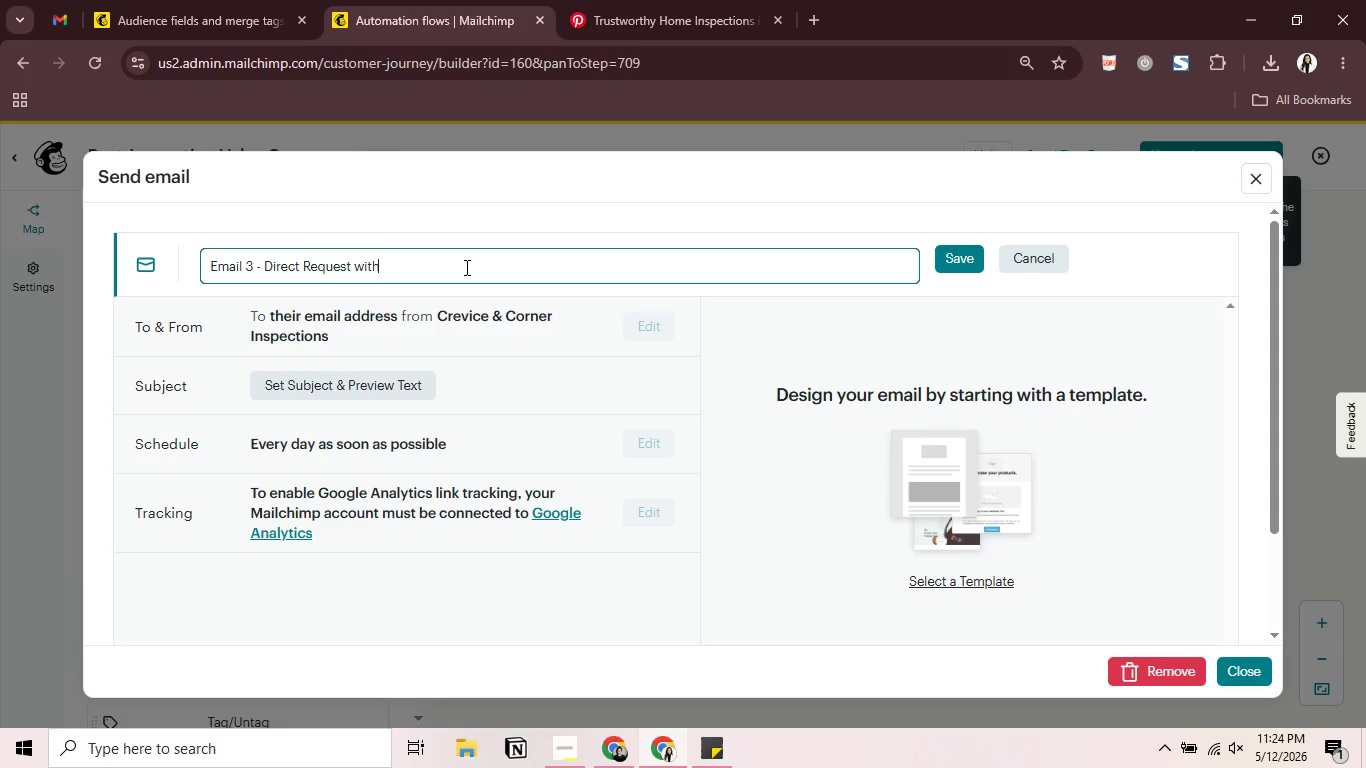 
type( CTA)
 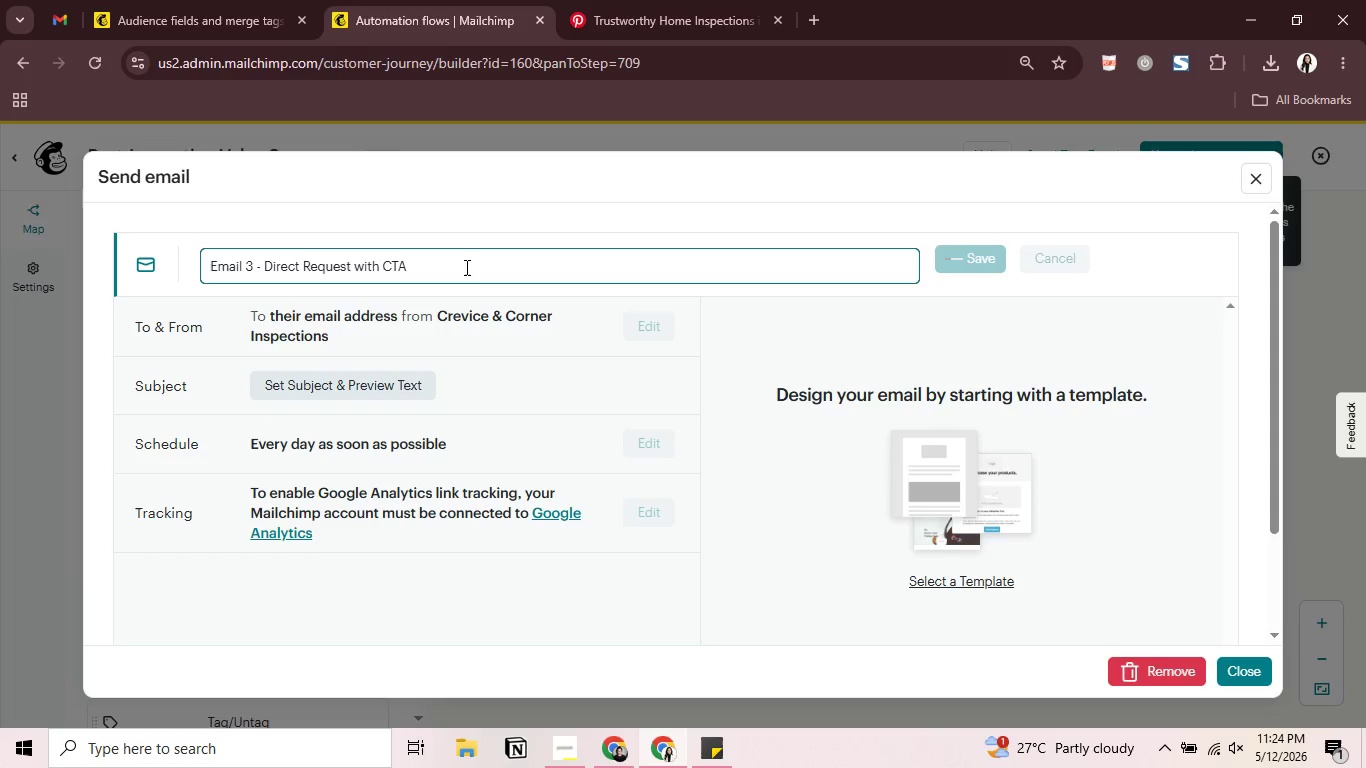 
 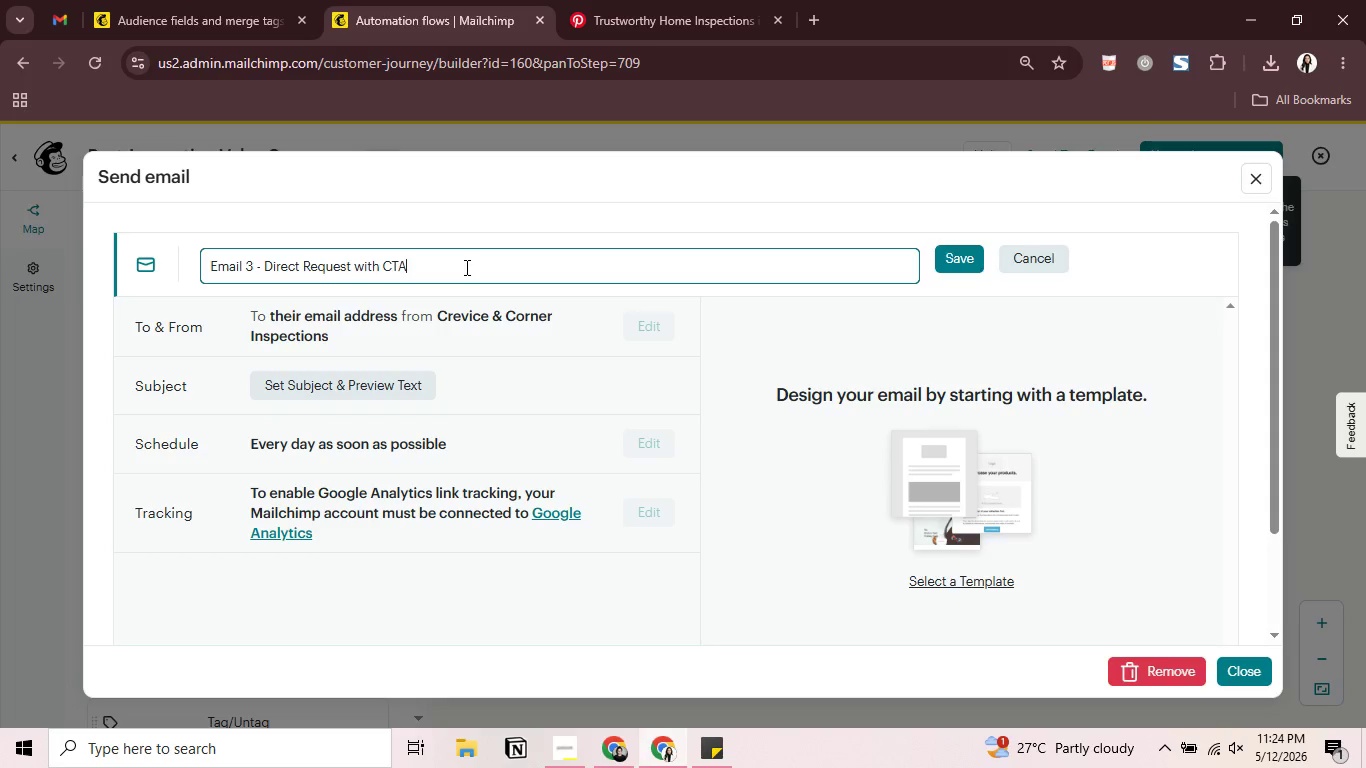 
key(Enter)
 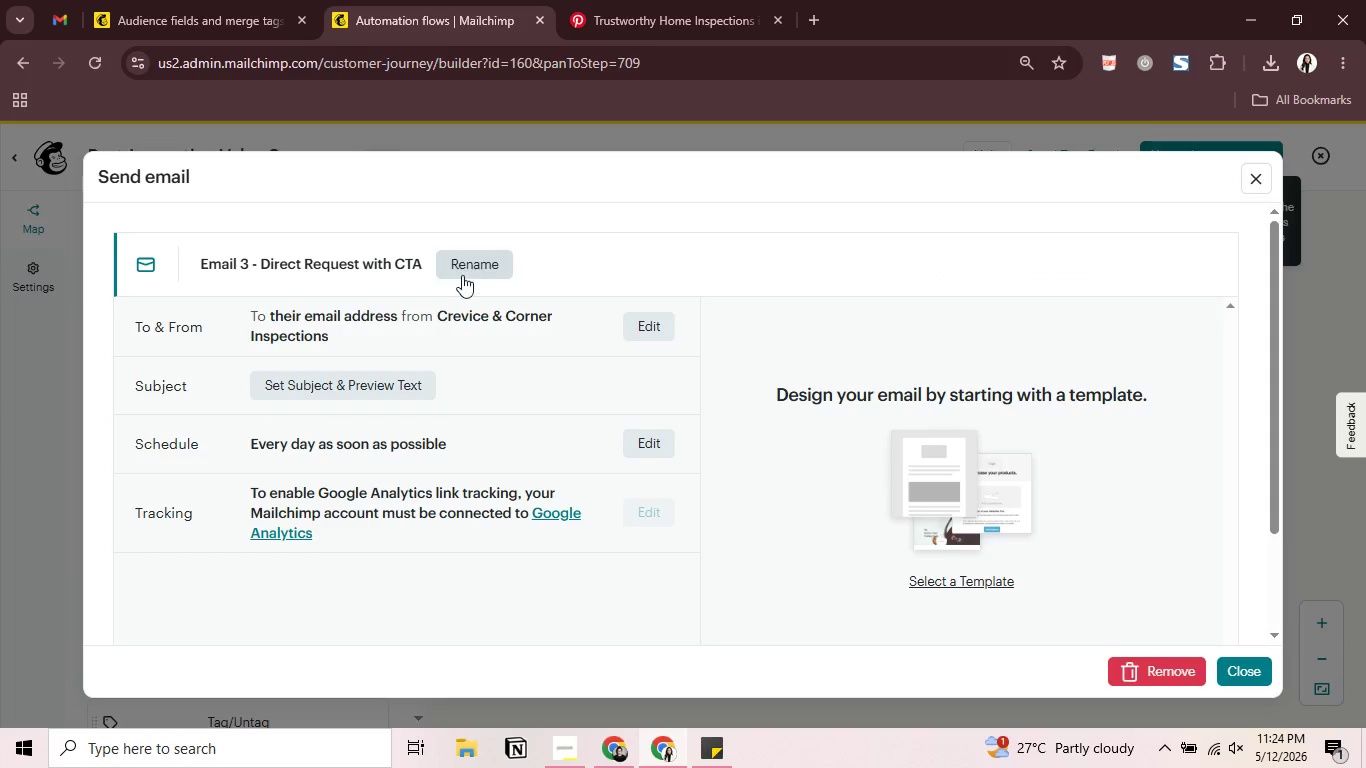 
left_click([399, 379])
 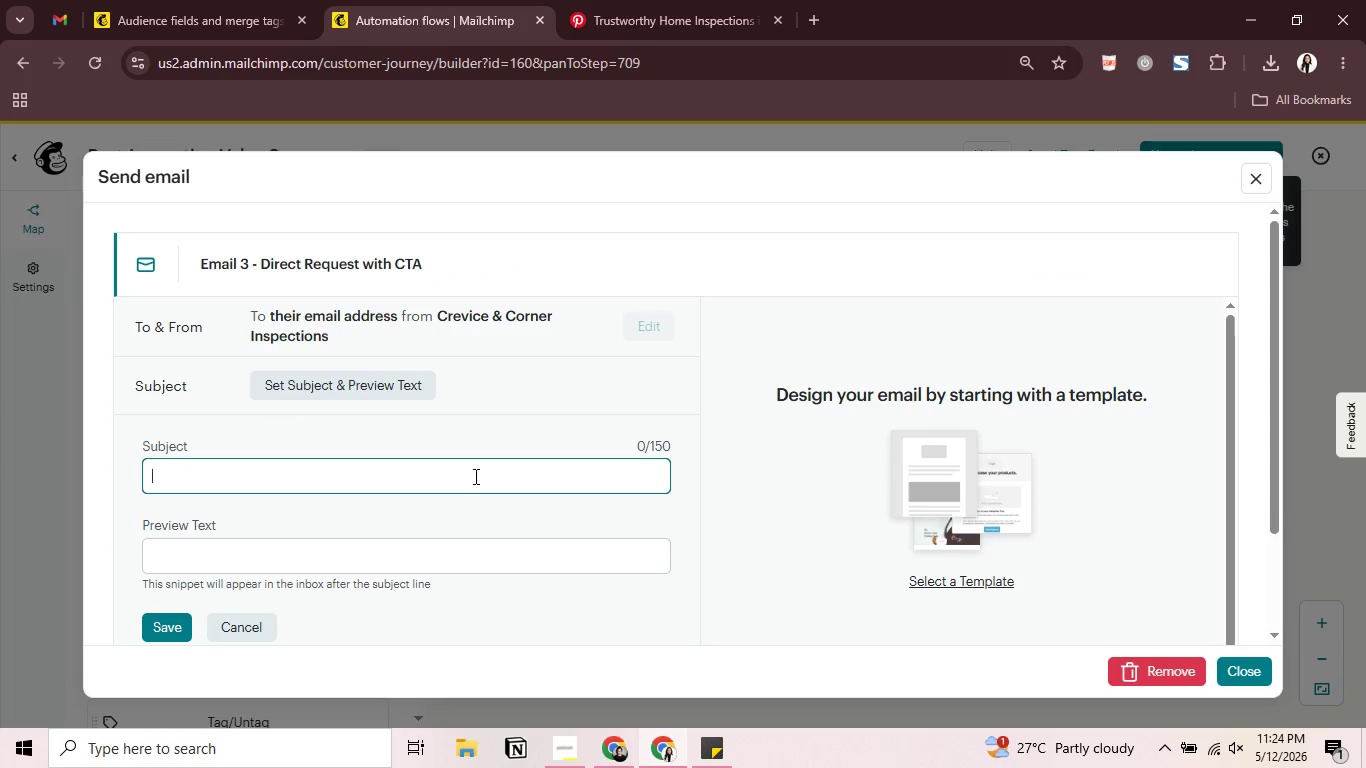 
type(Would you share your experien?)
key(Backspace)
type(e?)
 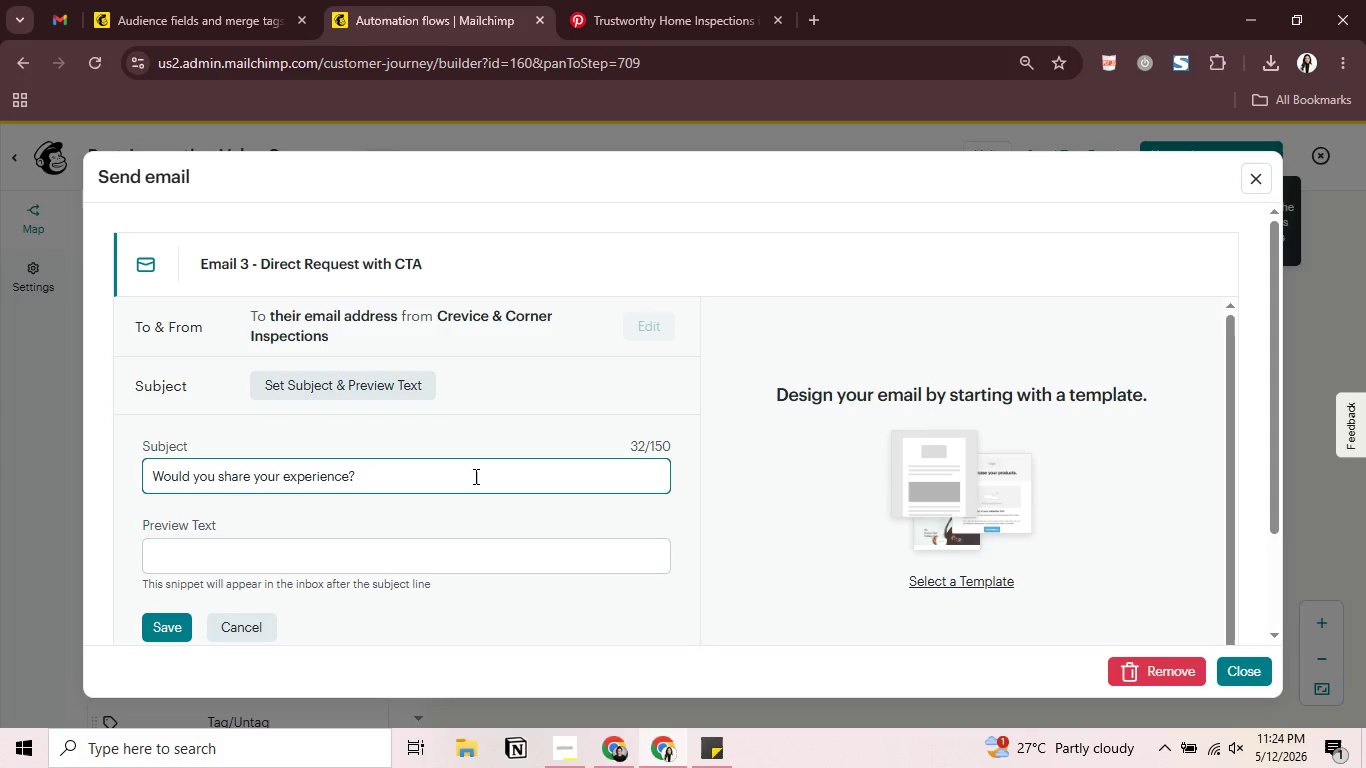 
hold_key(key=C, duration=0.33)
 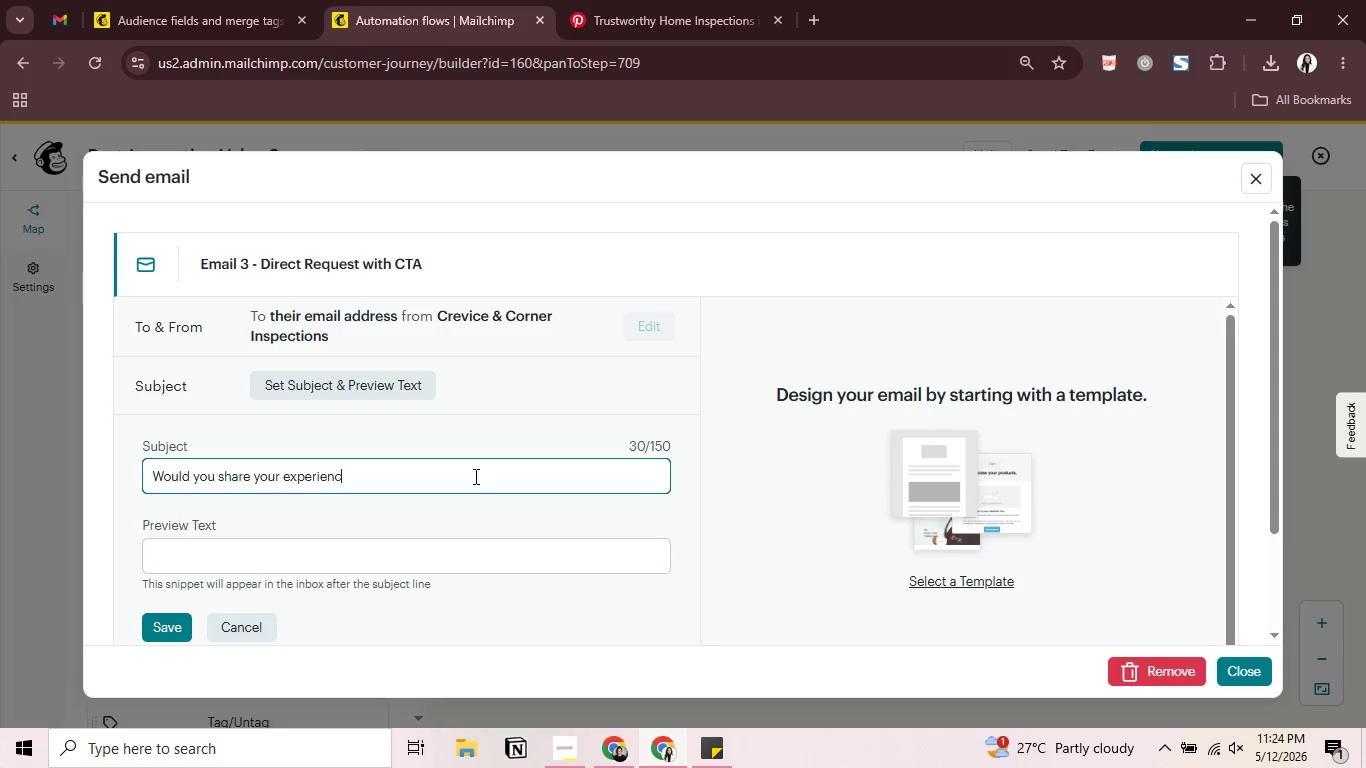 
wait(6.45)
 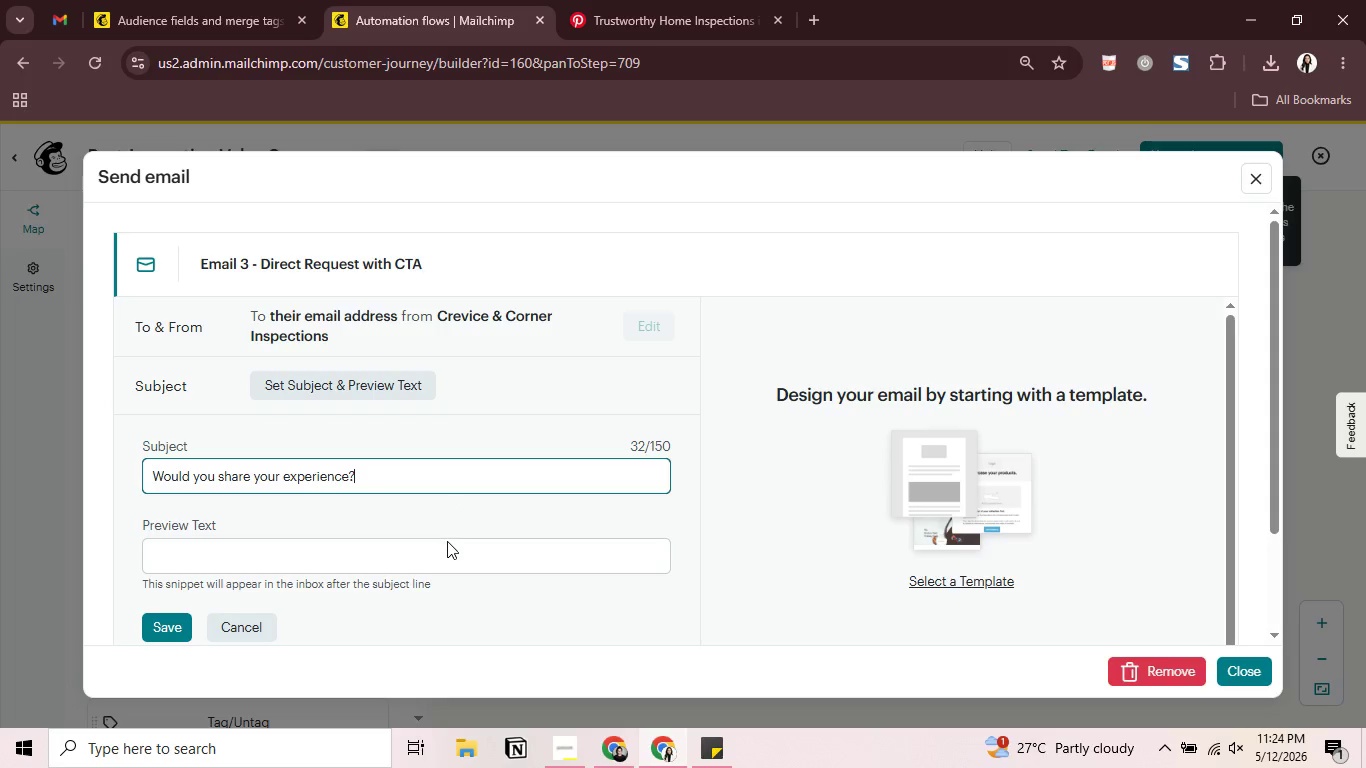 
type(YOu feedback helps our l)
 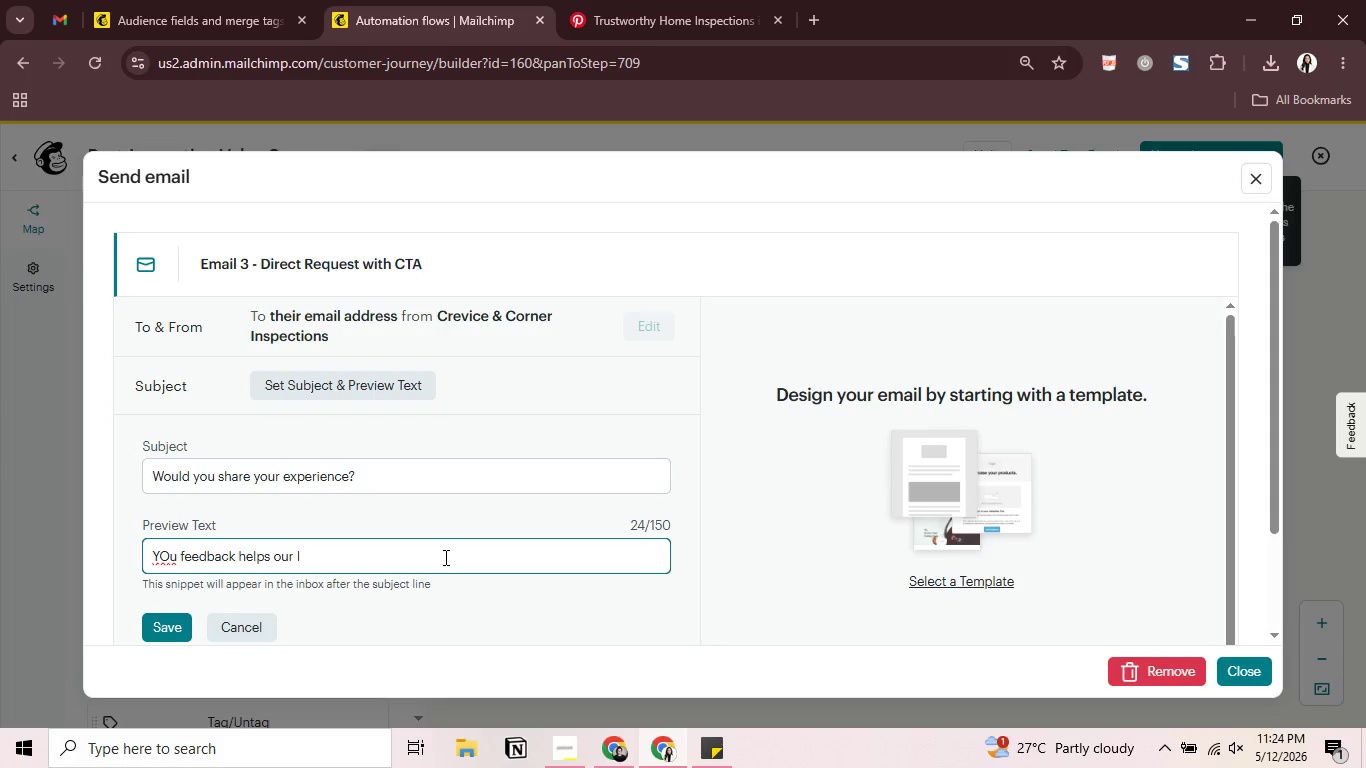 
key(ArrowLeft)
 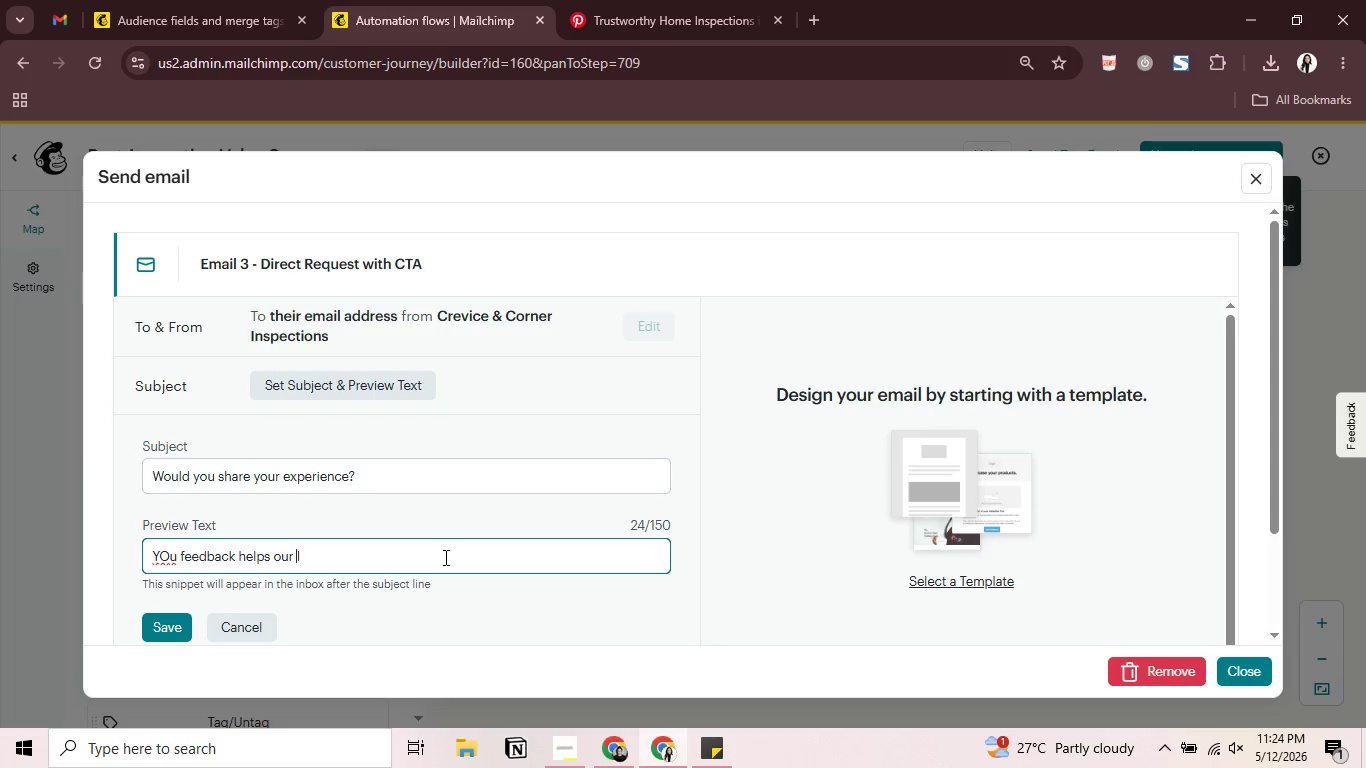 
key(ArrowRight)
 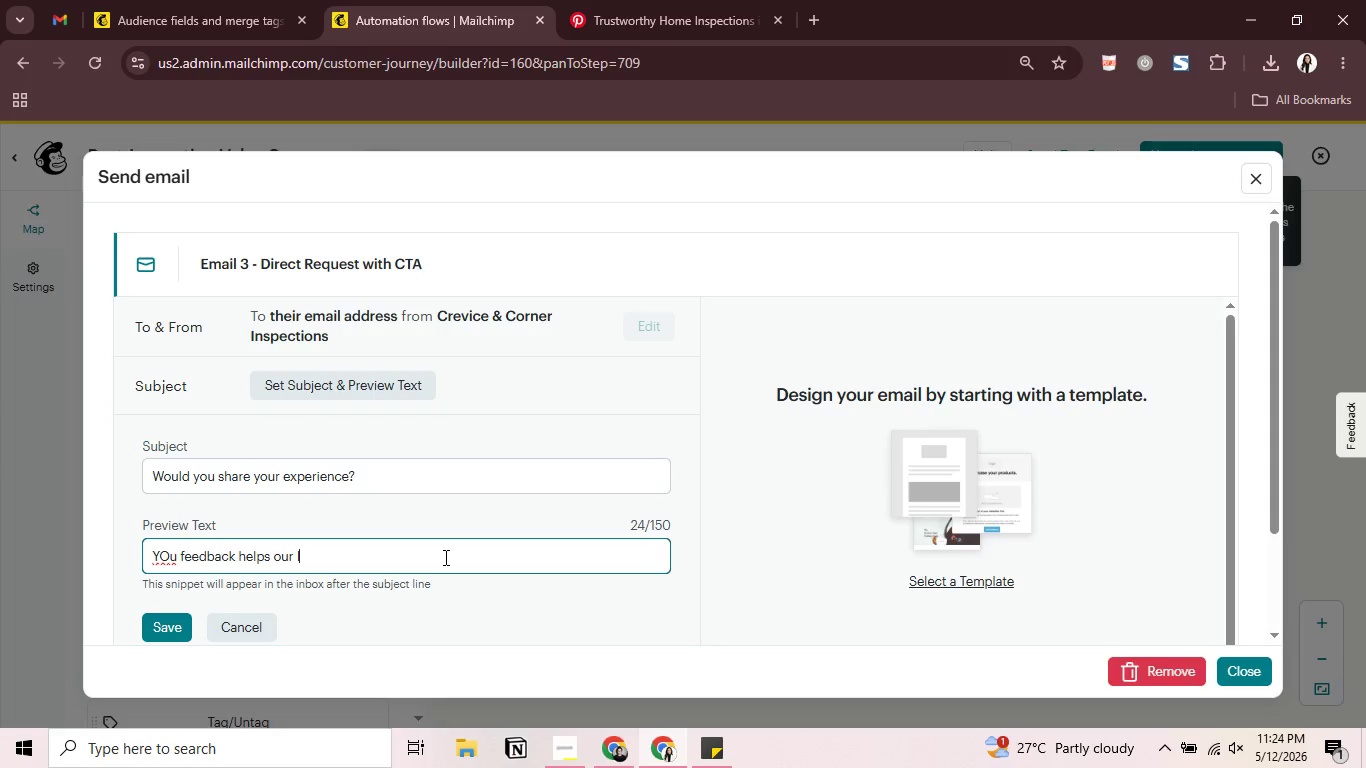 
key(ArrowRight)
 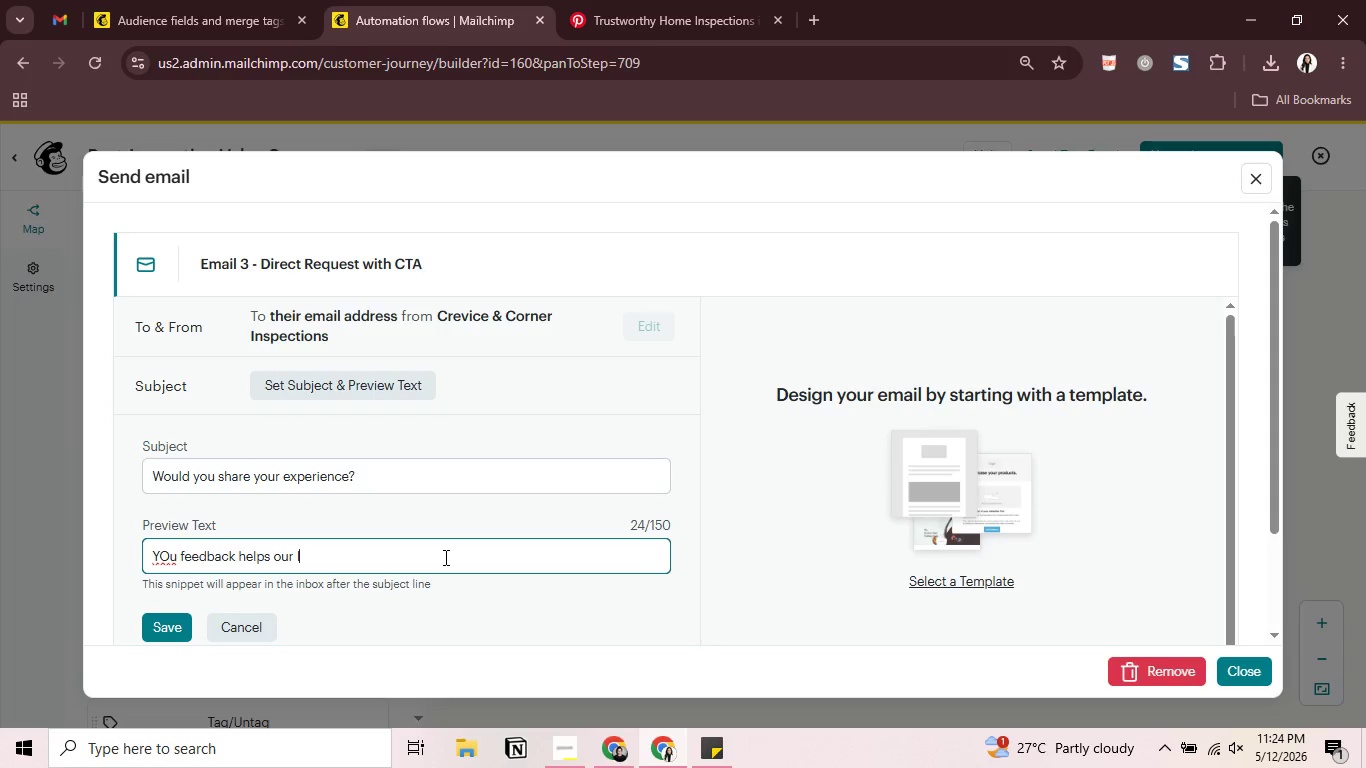 
key(ArrowUp)
 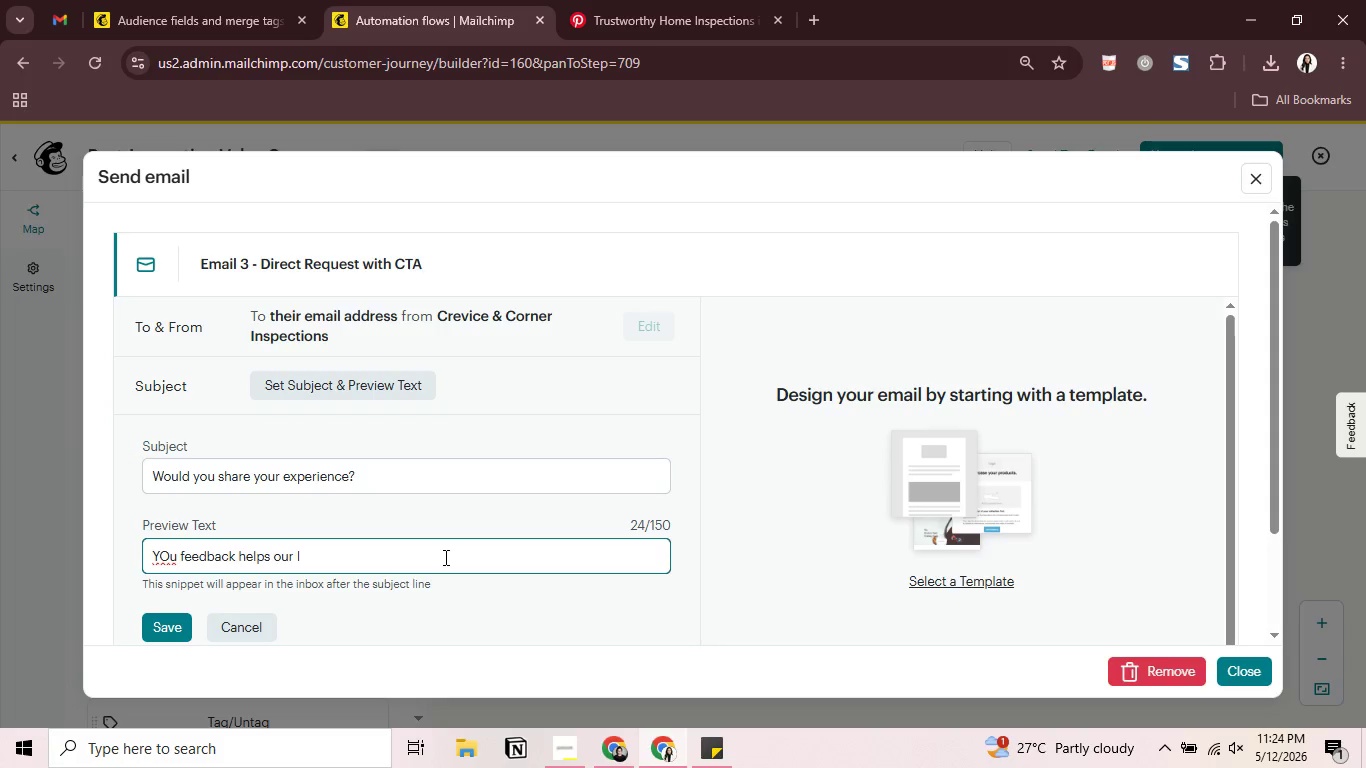 
key(ArrowRight)
 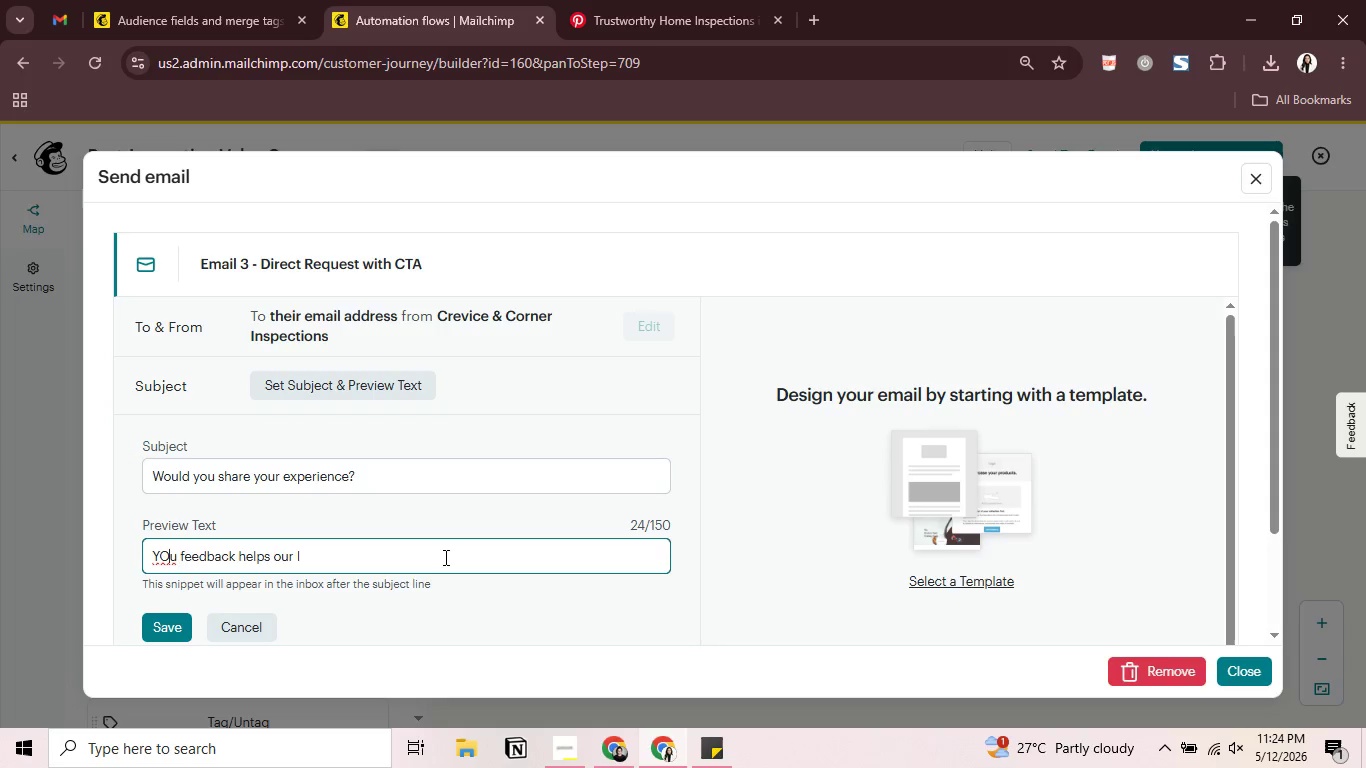 
key(ArrowRight)
 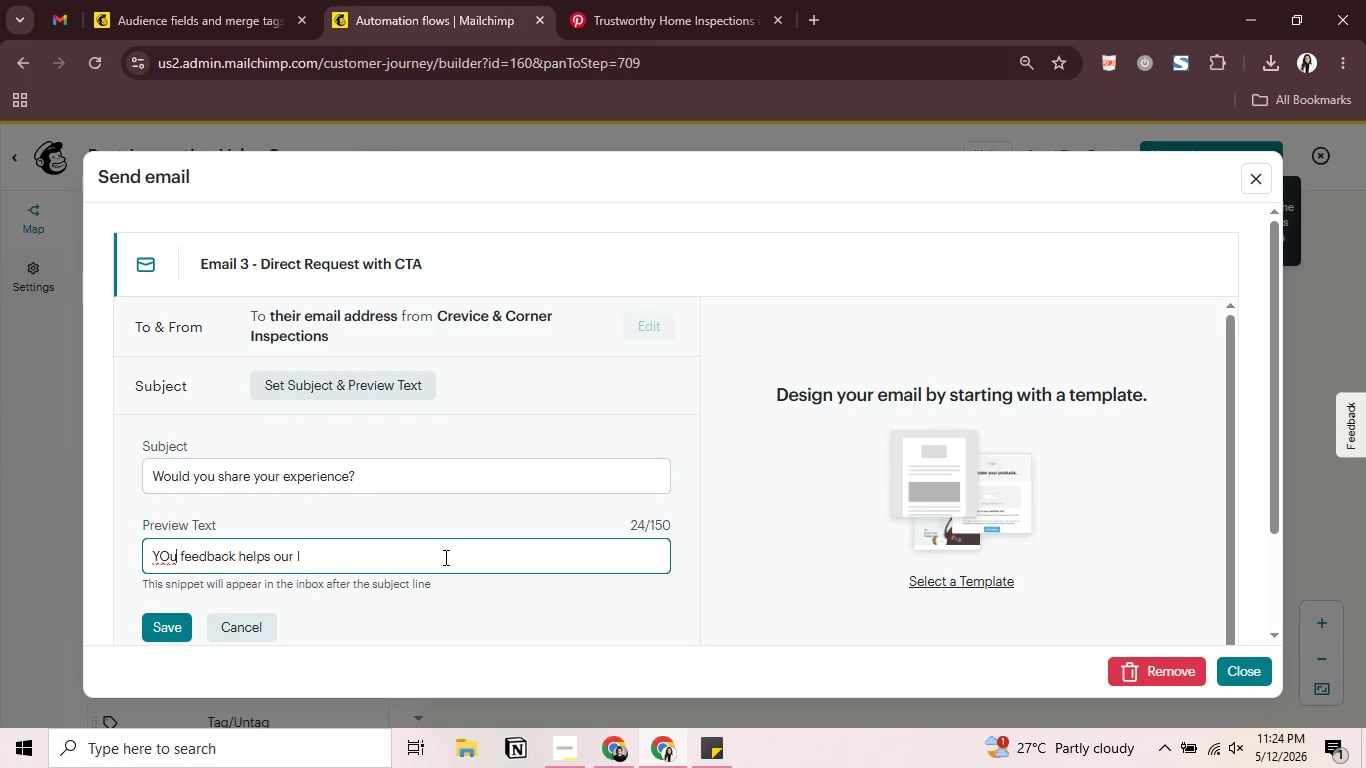 
key(ArrowRight)
 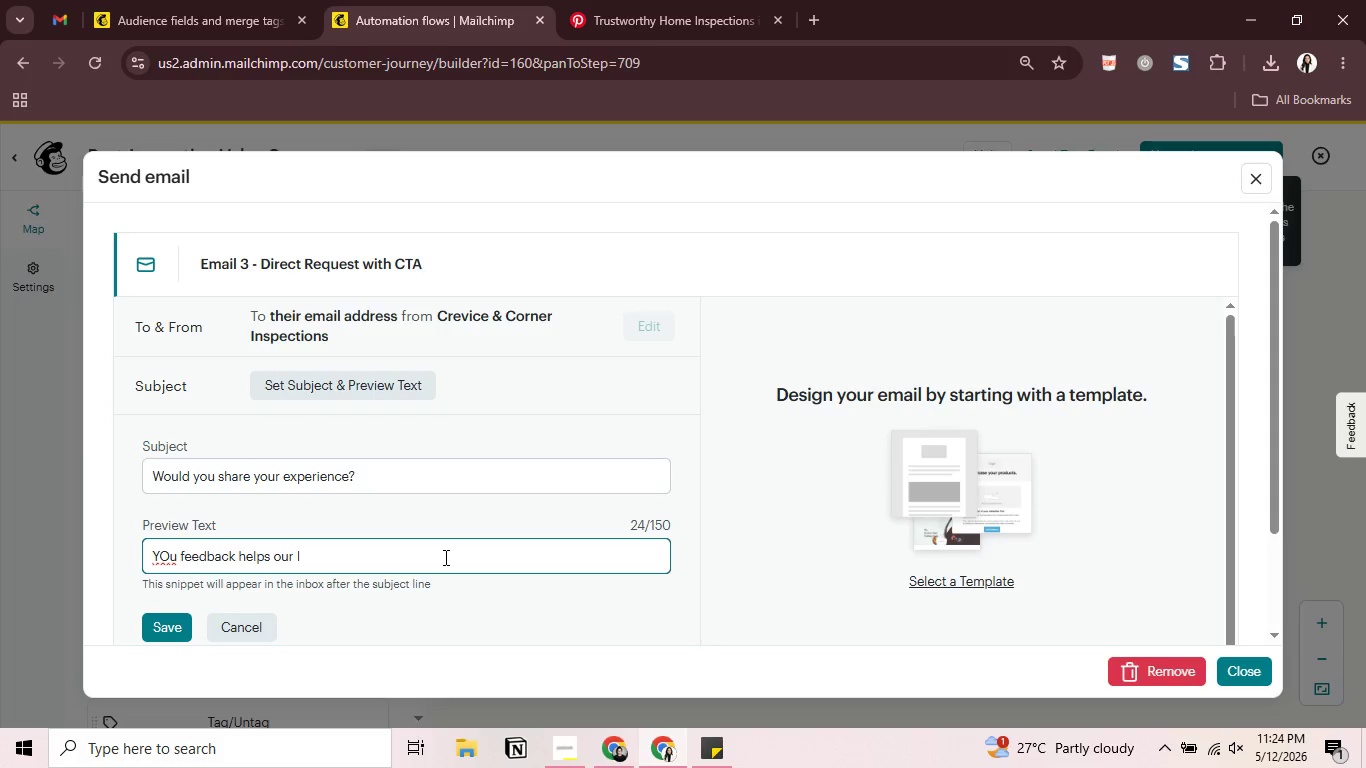 
key(Backspace)
key(Backspace)
type(our)
 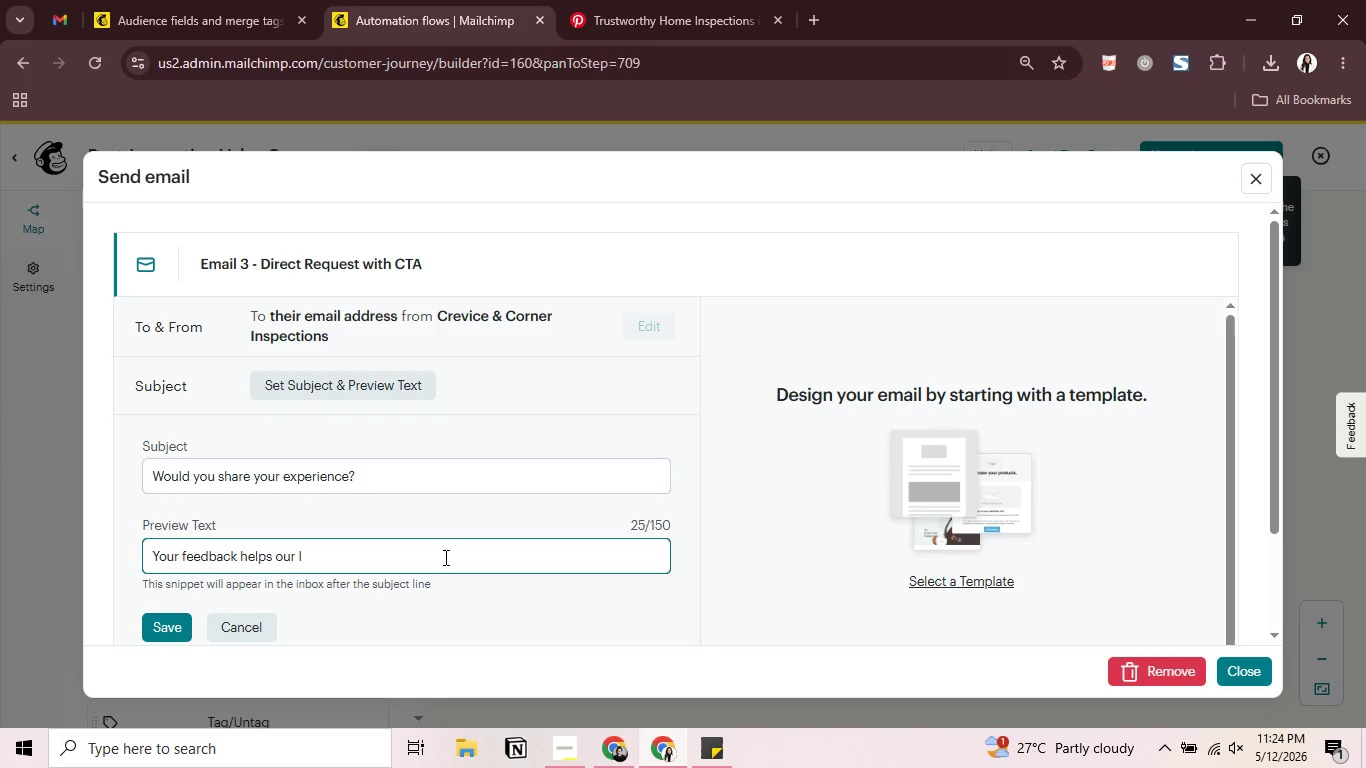 
key(ArrowDown)
 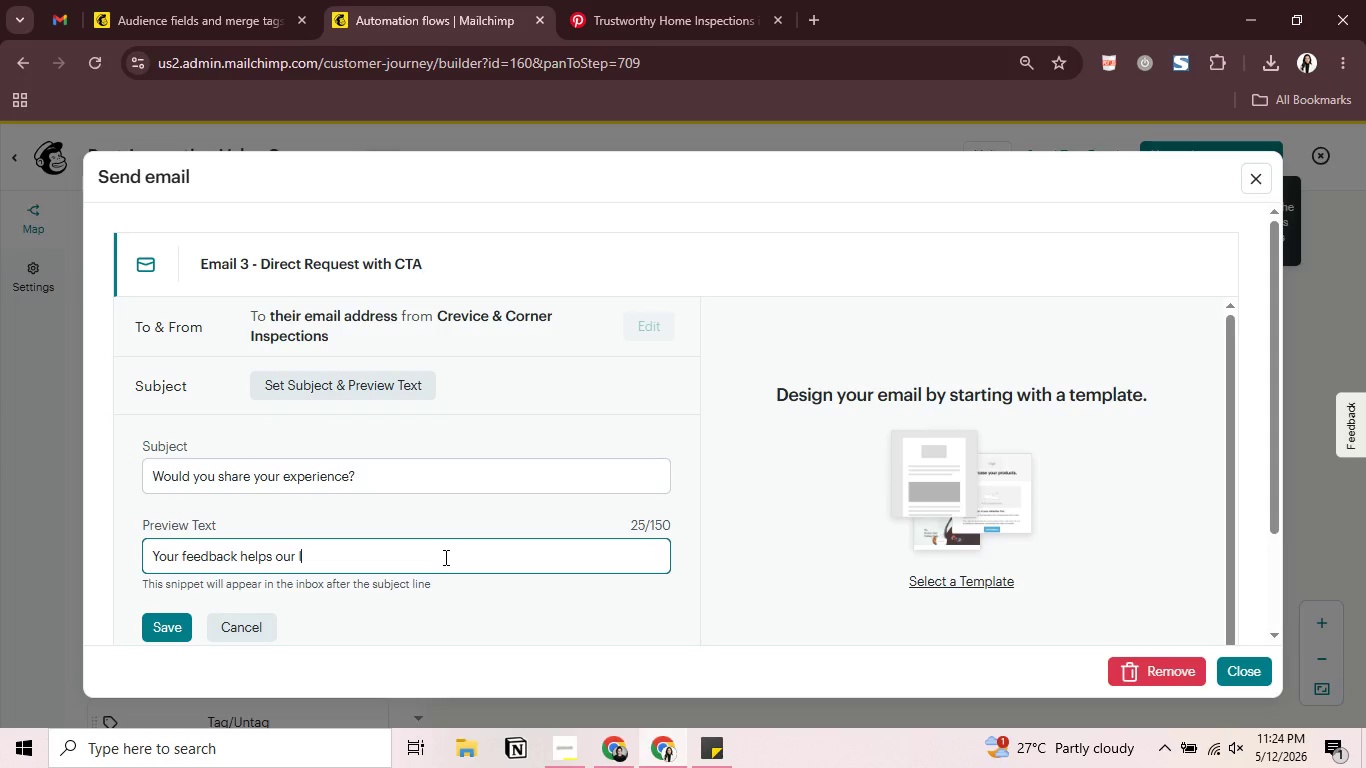 
key(ArrowDown)
 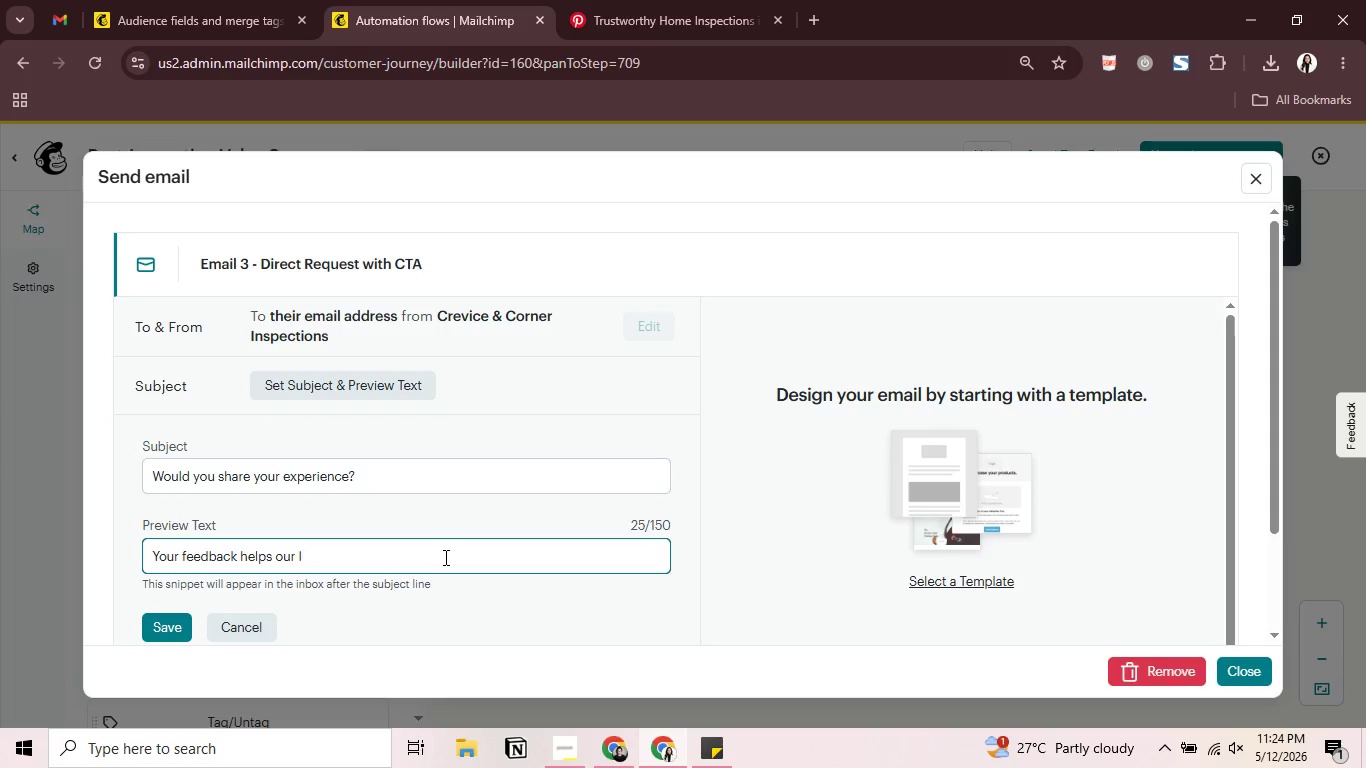 
type(ica)
key(Backspace)
key(Backspace)
key(Backspace)
type(ocal business griw)
 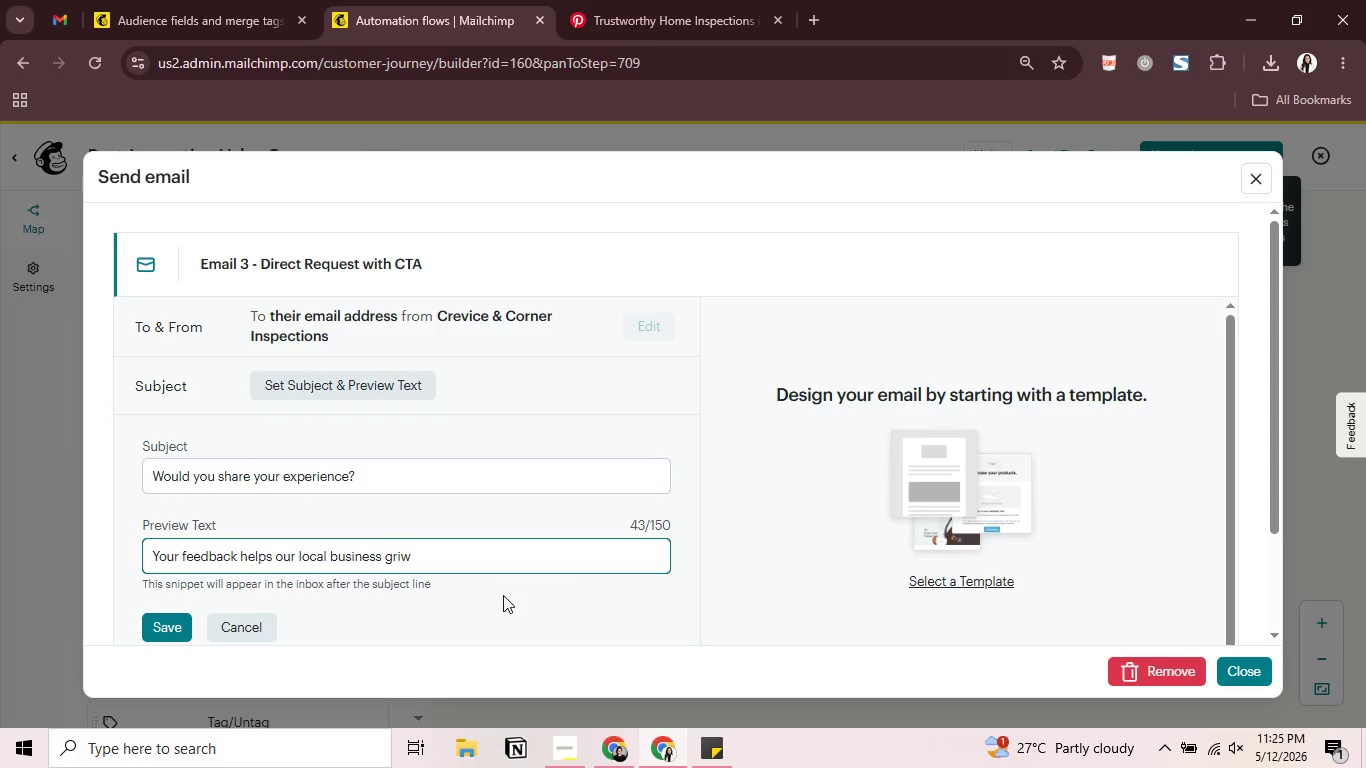 
key(Backspace)
key(Backspace)
type(ow,)
 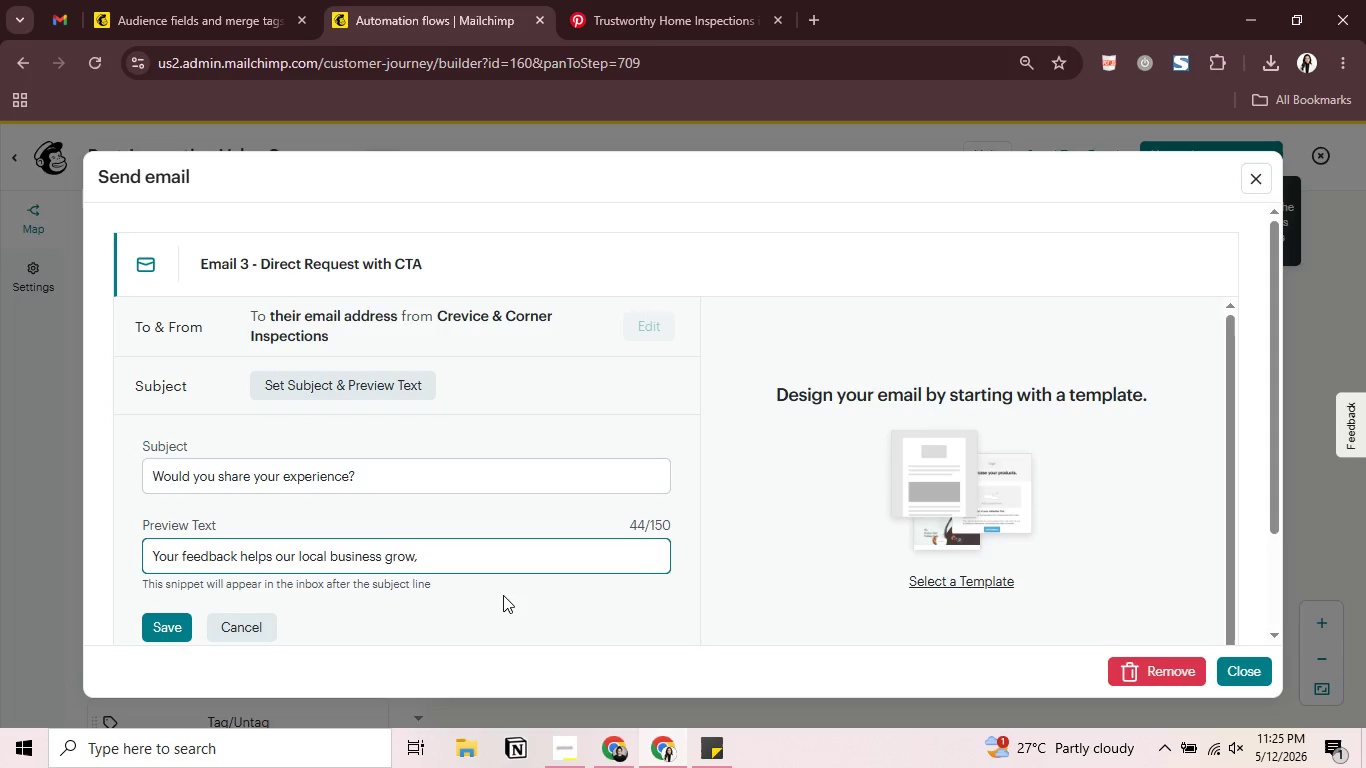 
key(Enter)
 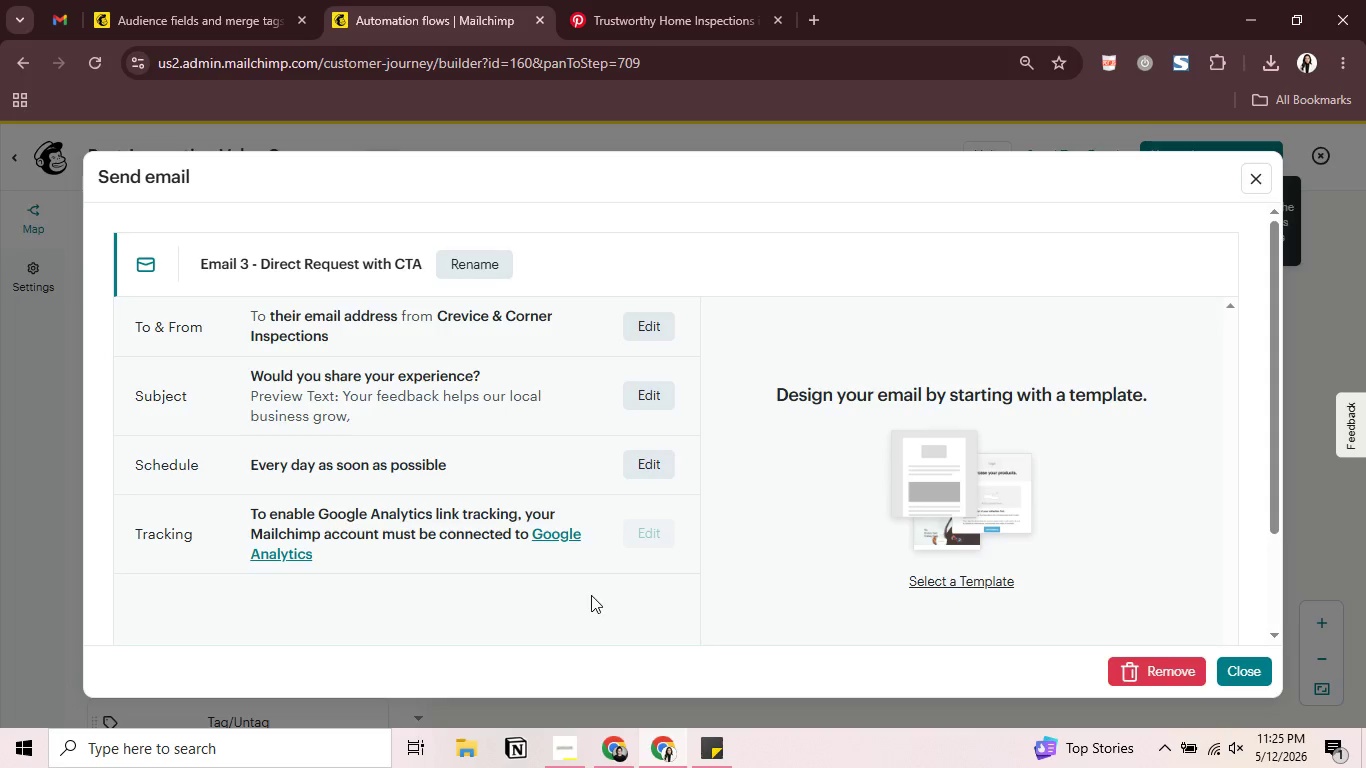 
wait(5.39)
 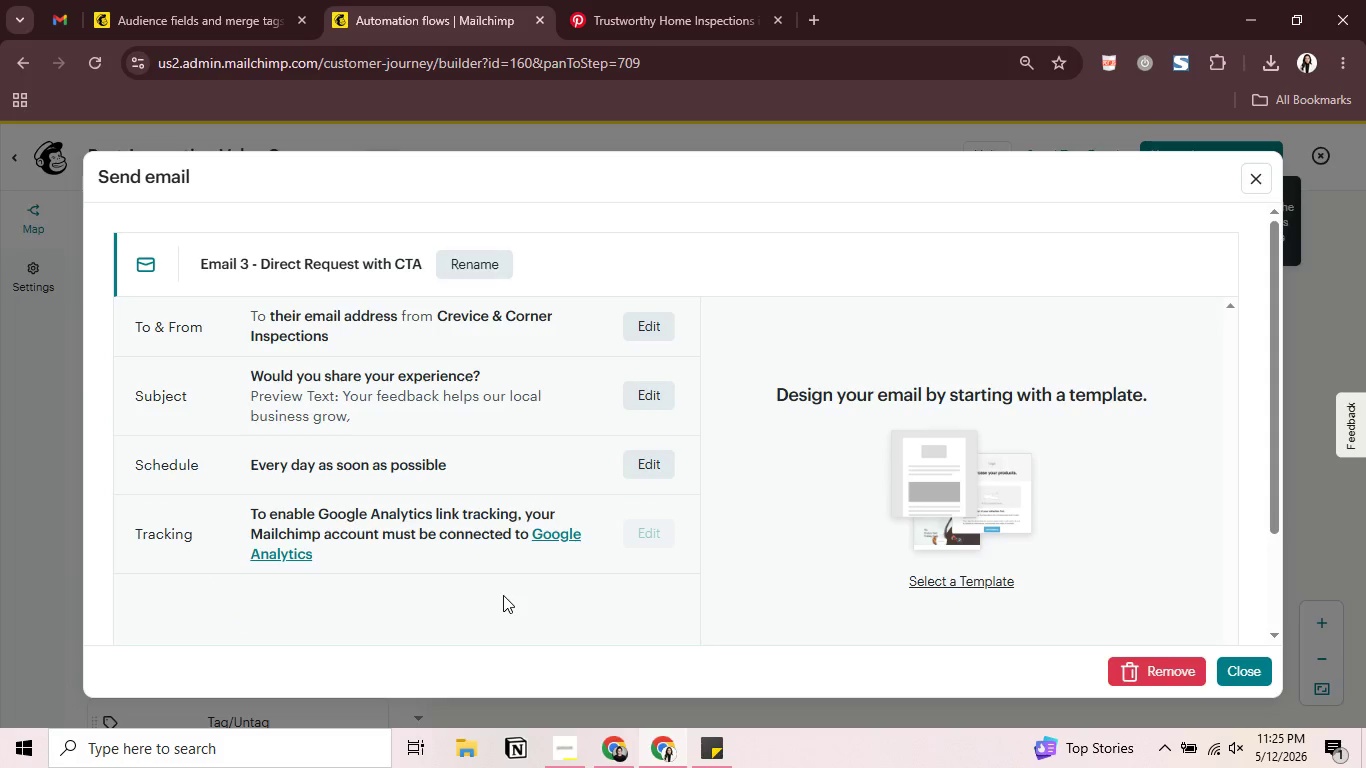 
left_click([960, 574])
 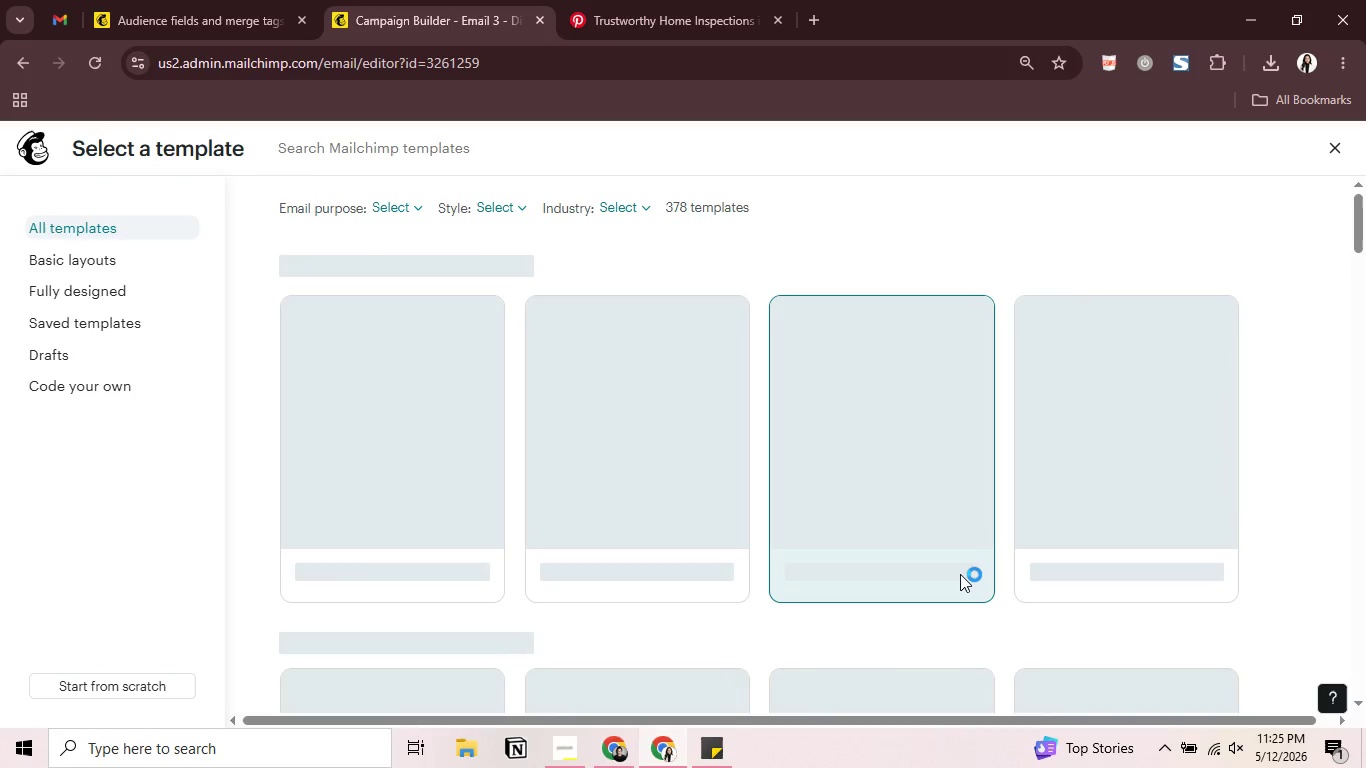 
wait(18.13)
 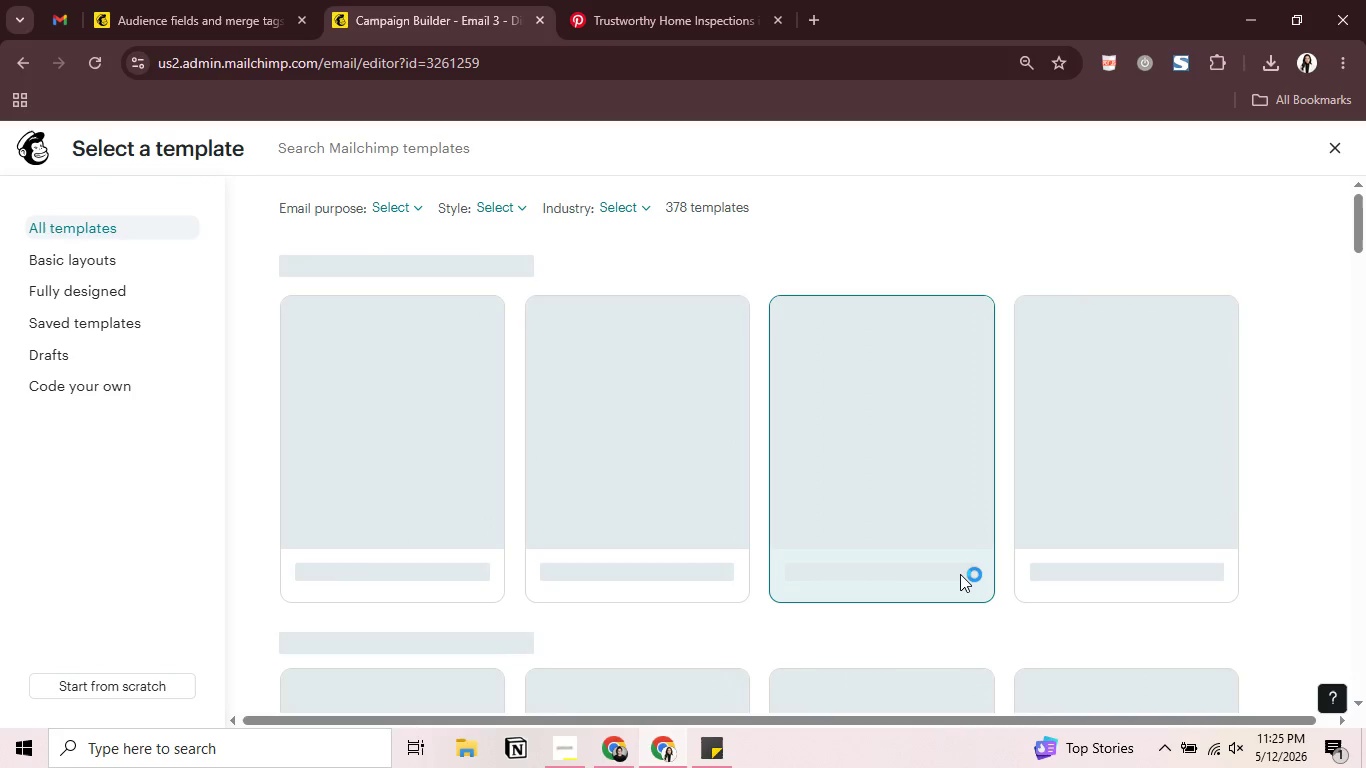 
mouse_move([636, 627])
 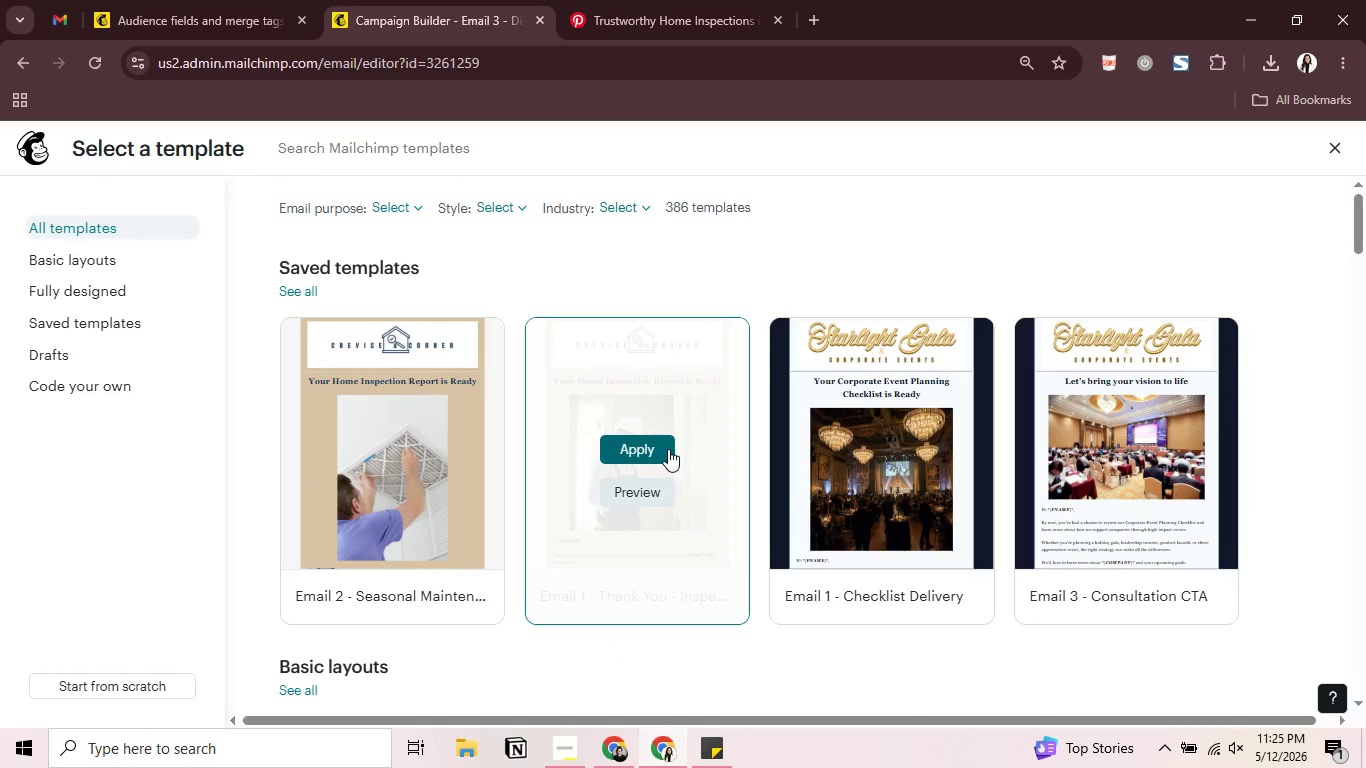 
left_click([668, 449])
 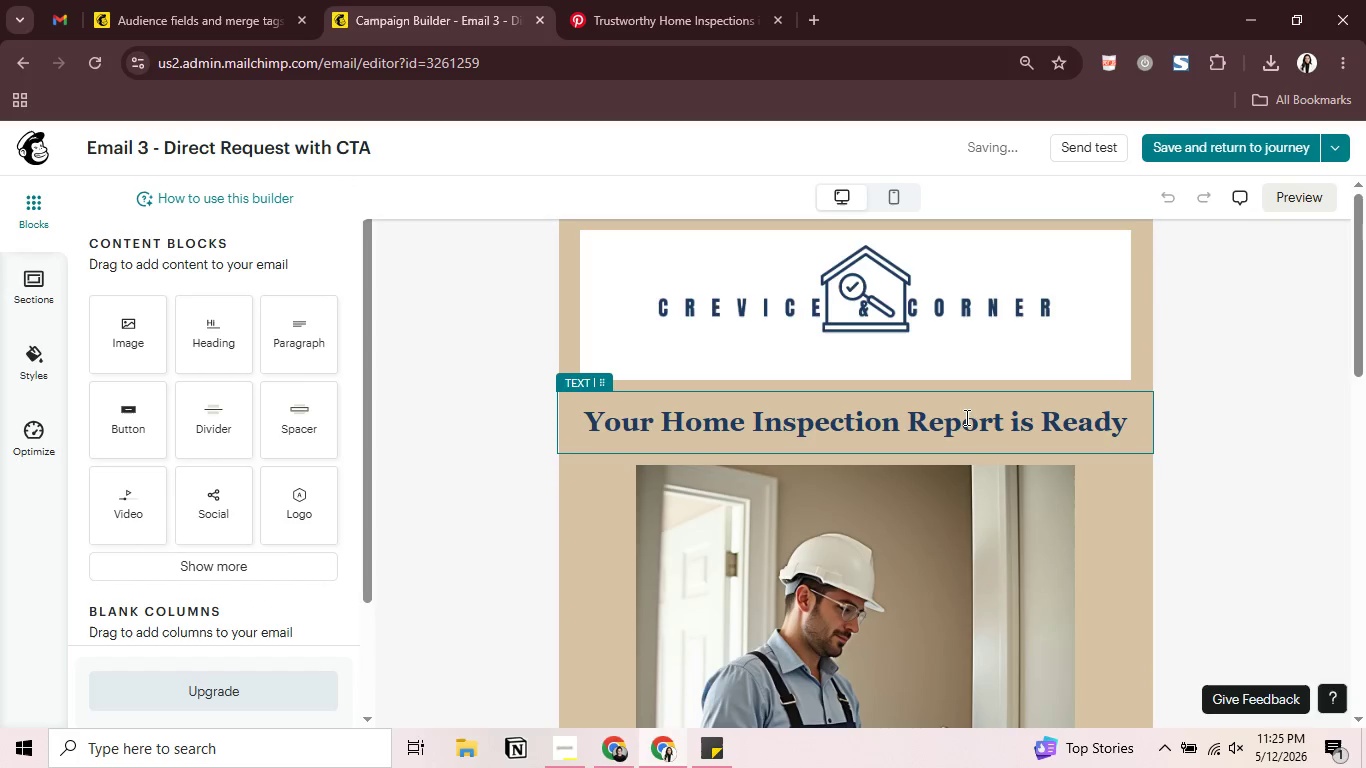 
wait(7.27)
 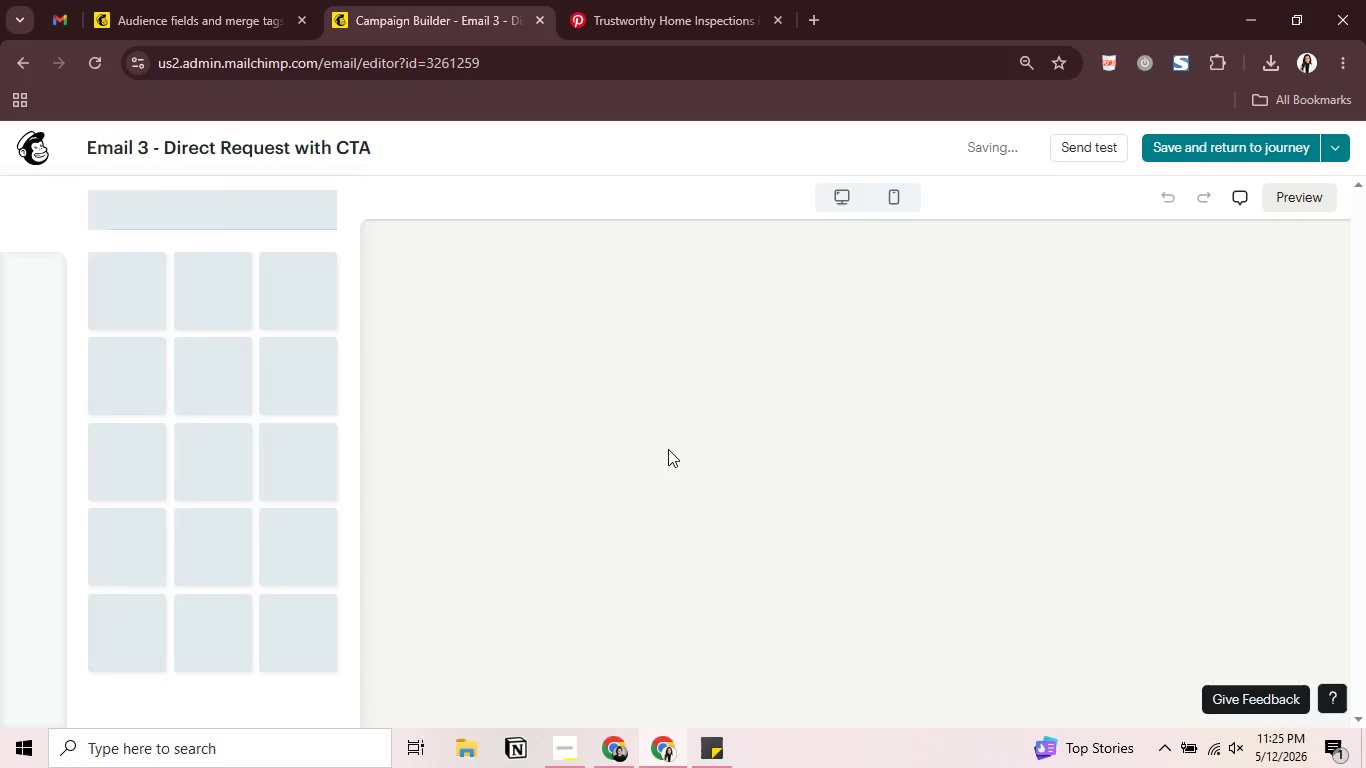 
left_click_drag(start_coordinate=[601, 421], to_coordinate=[1129, 418])
 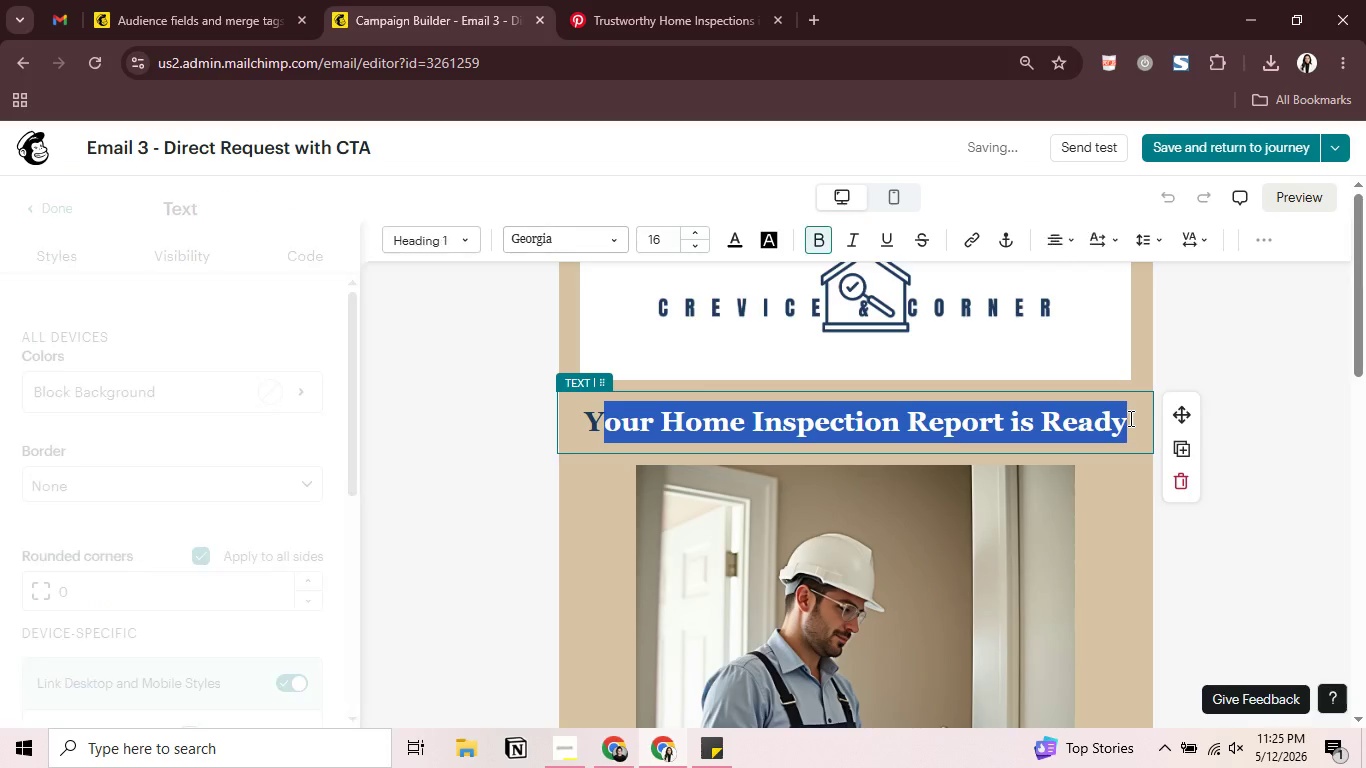 
key(Backspace)
key(Backspace)
type(Would you share your experience?)
 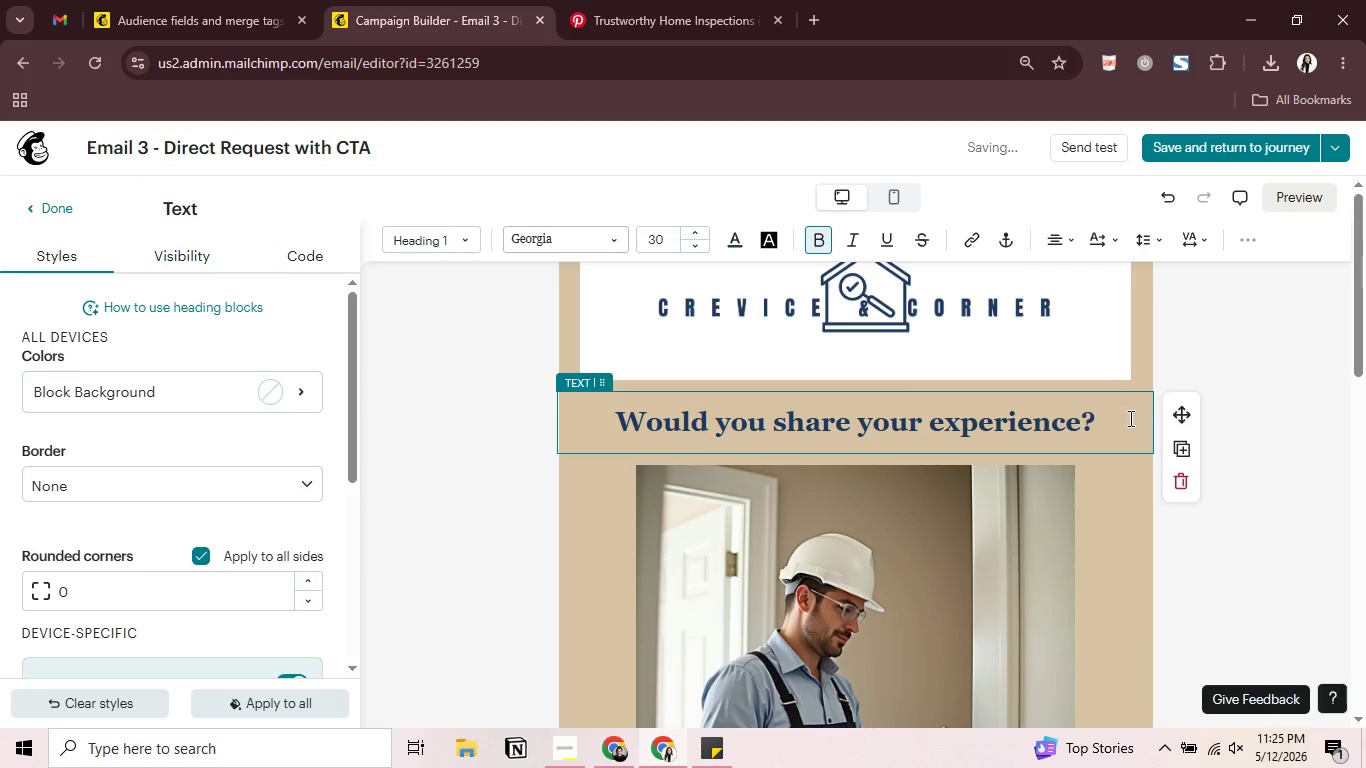 
scroll: coordinate [1066, 507], scroll_direction: down, amount: 2.0
 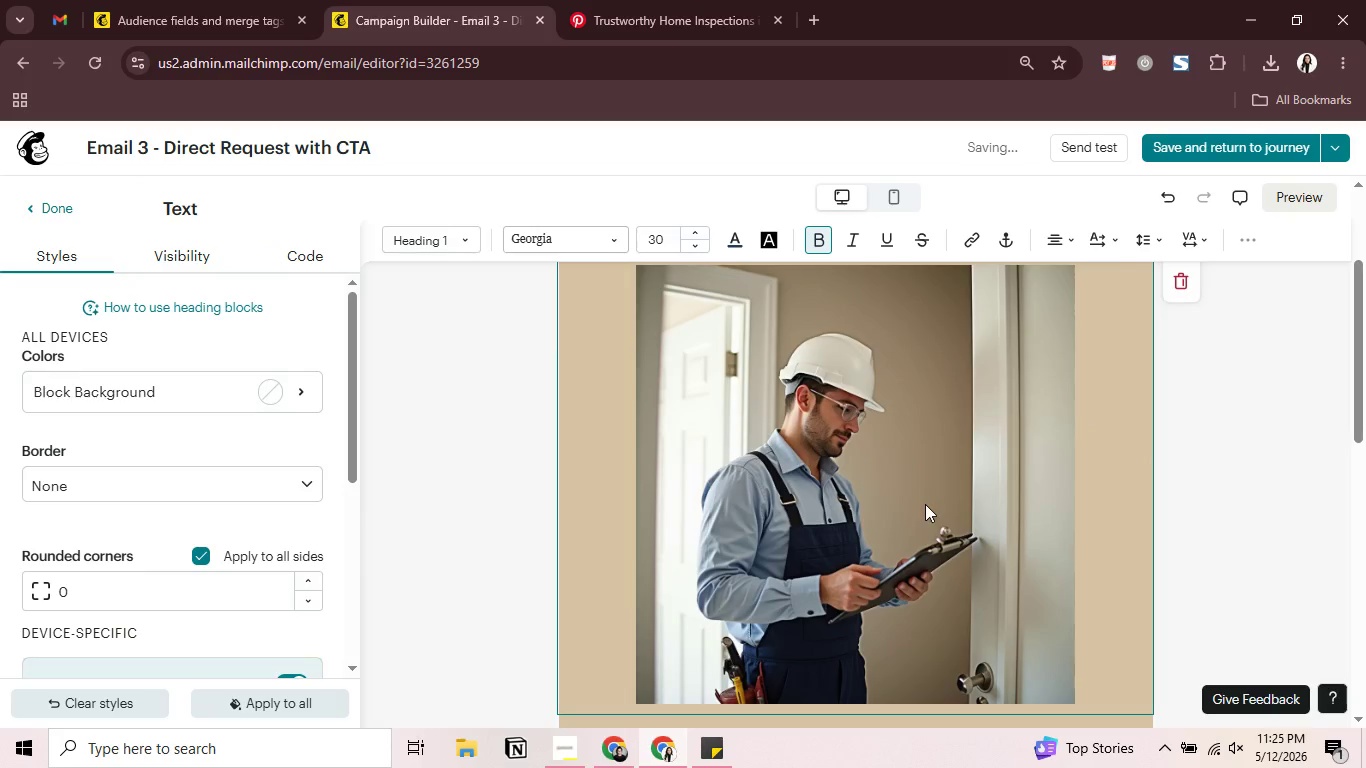 
left_click([766, 476])
 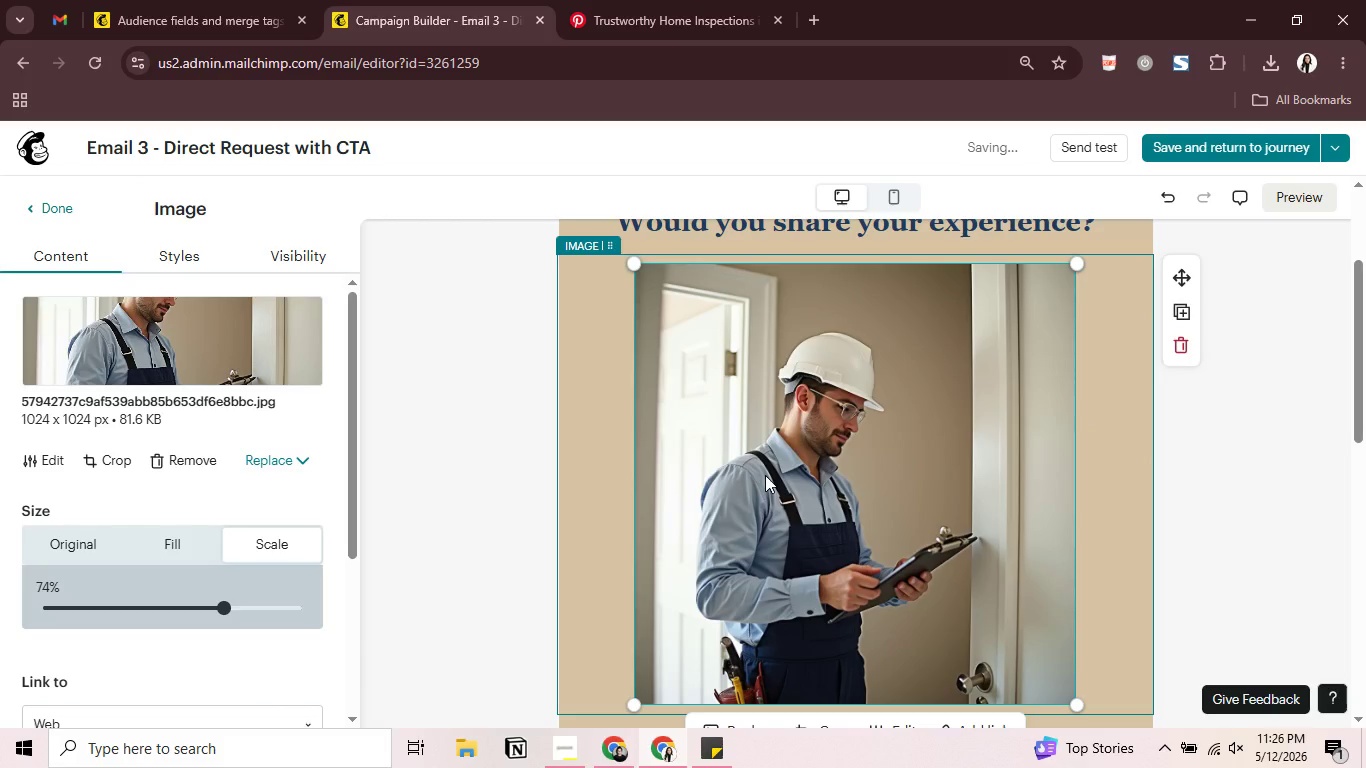 
wait(6.55)
 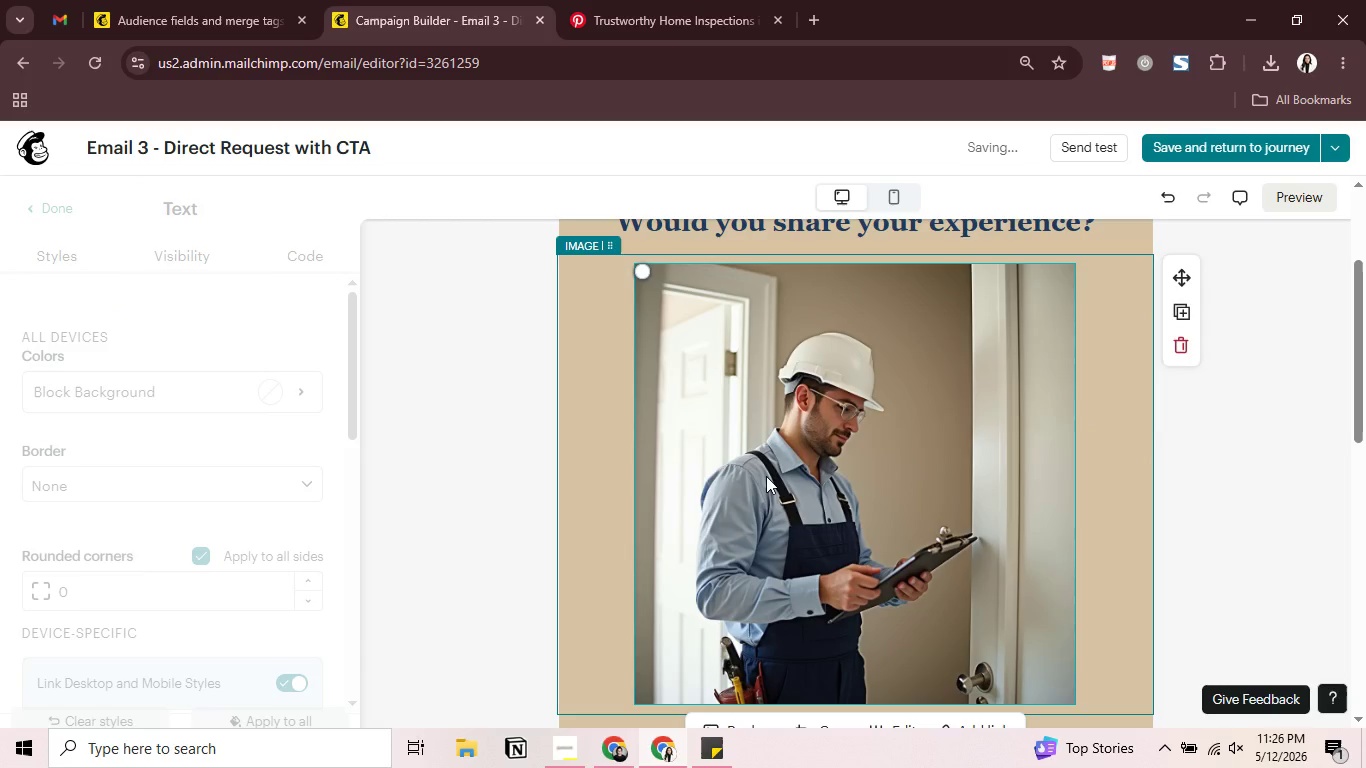 
scroll: coordinate [765, 475], scroll_direction: down, amount: 2.0
 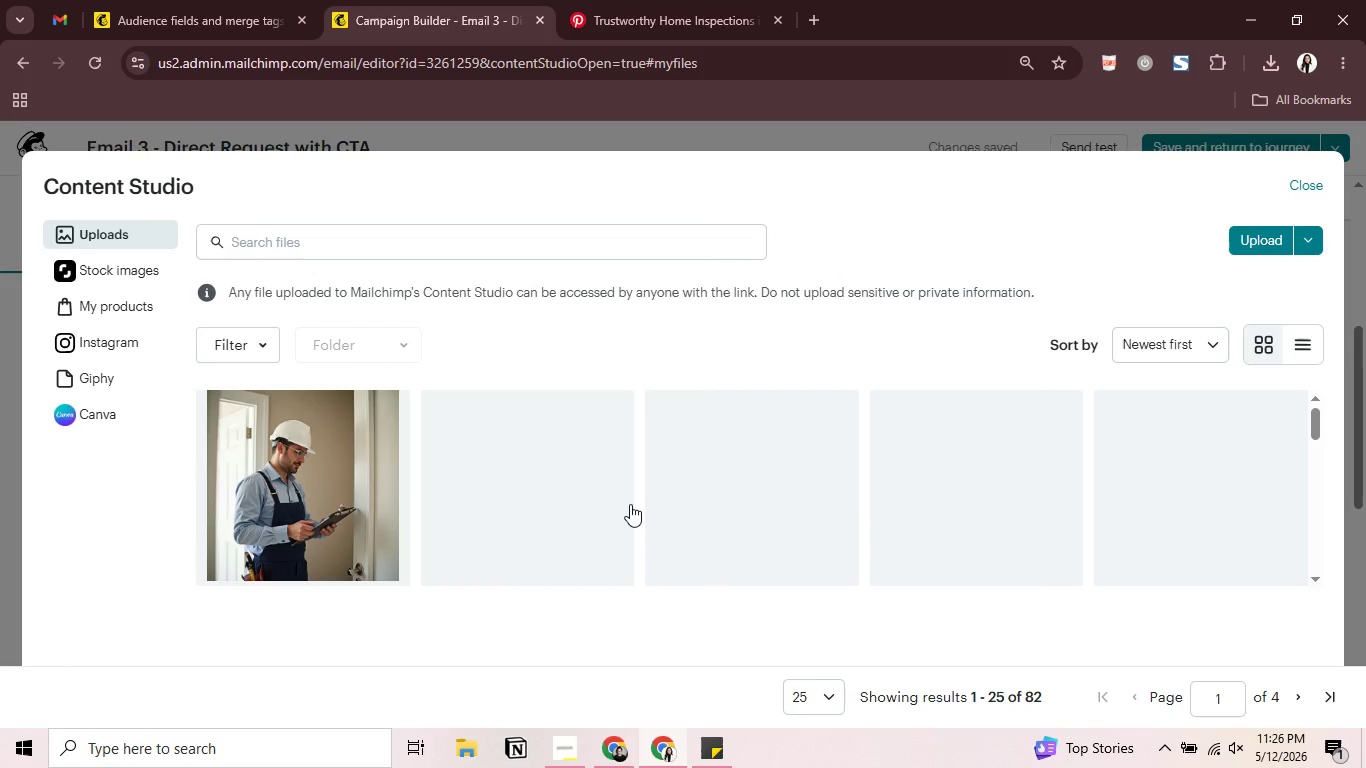 
left_click([546, 489])
 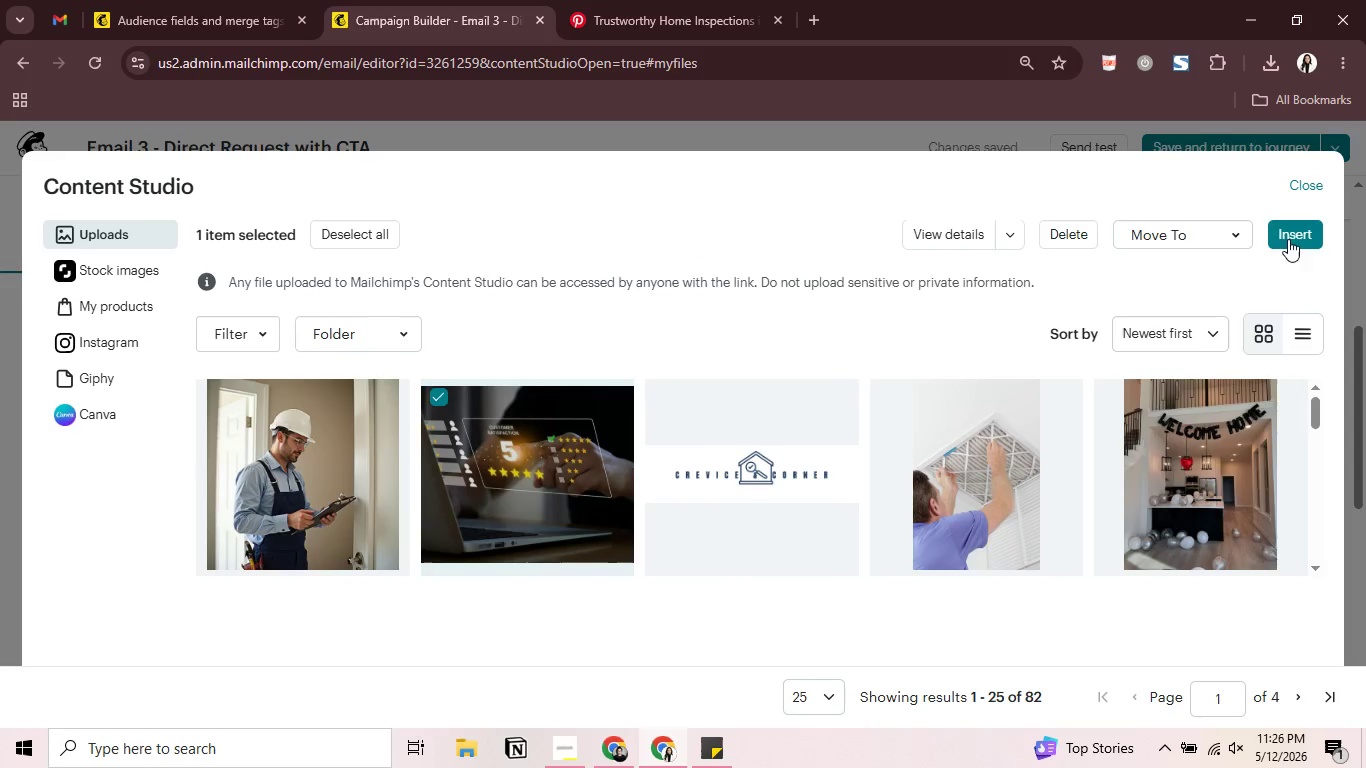 
left_click([1287, 241])
 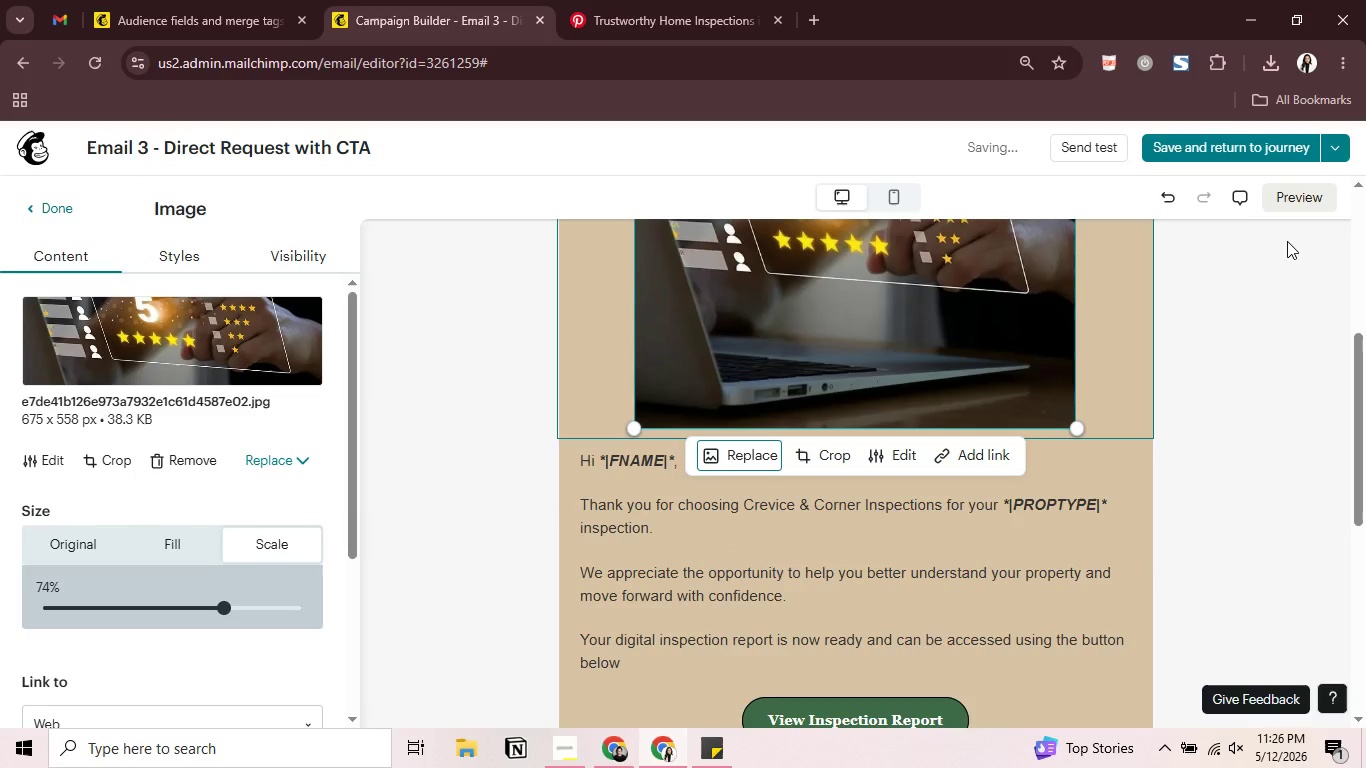 
wait(6.86)
 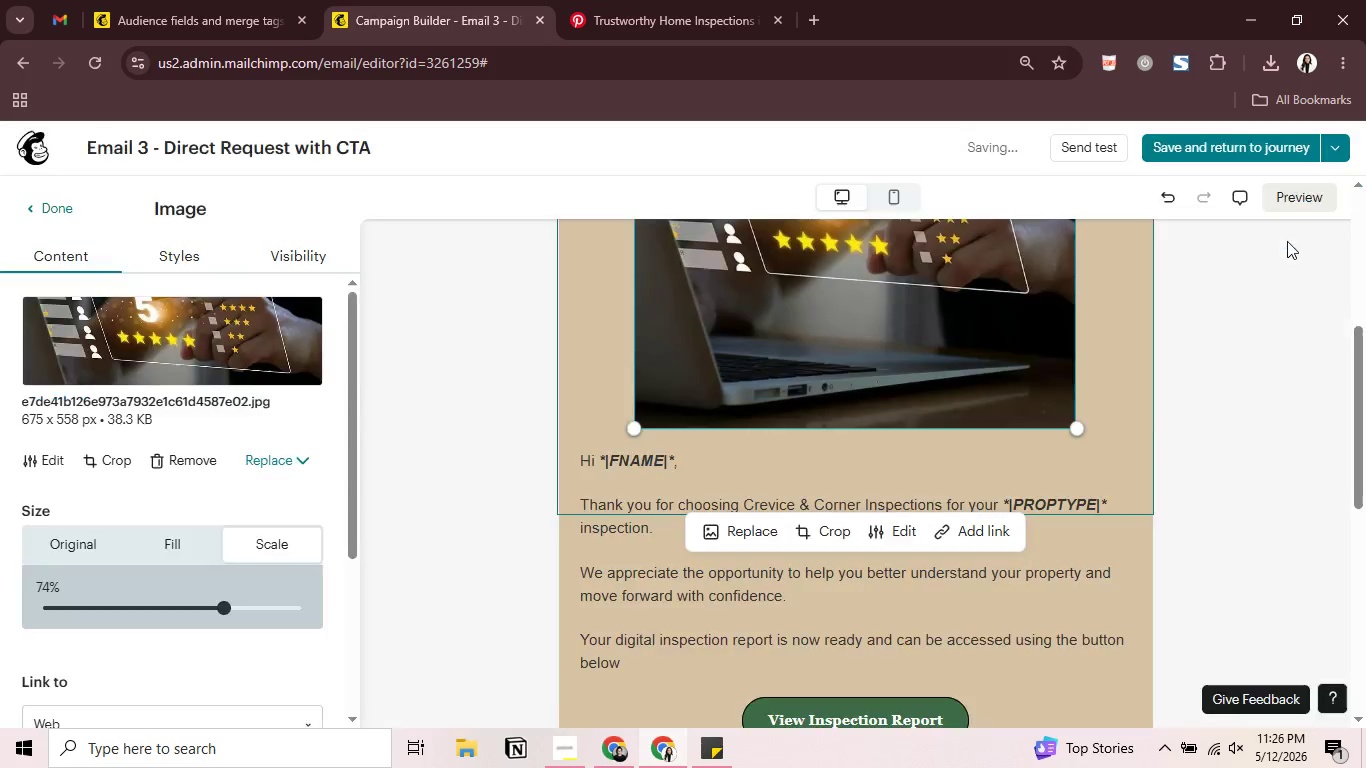 
left_click([829, 551])
 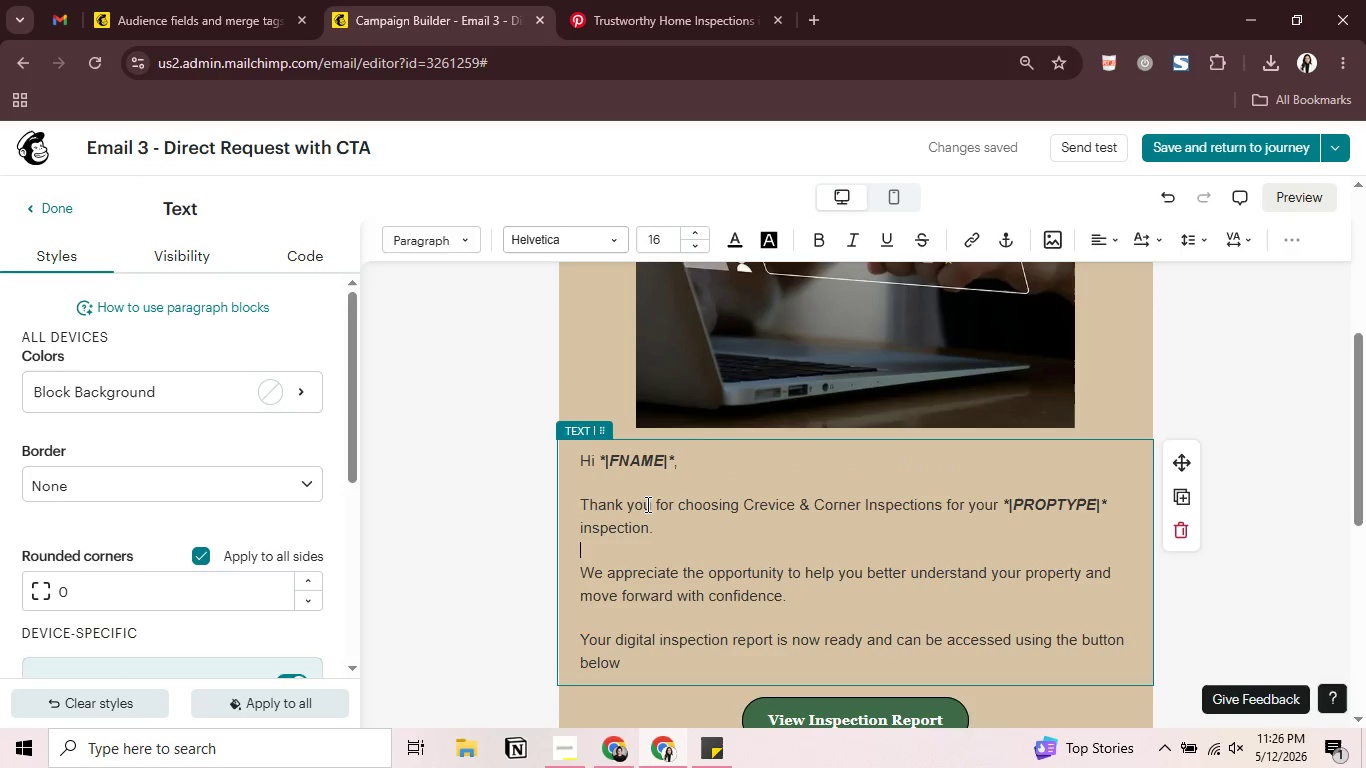 
wait(7.53)
 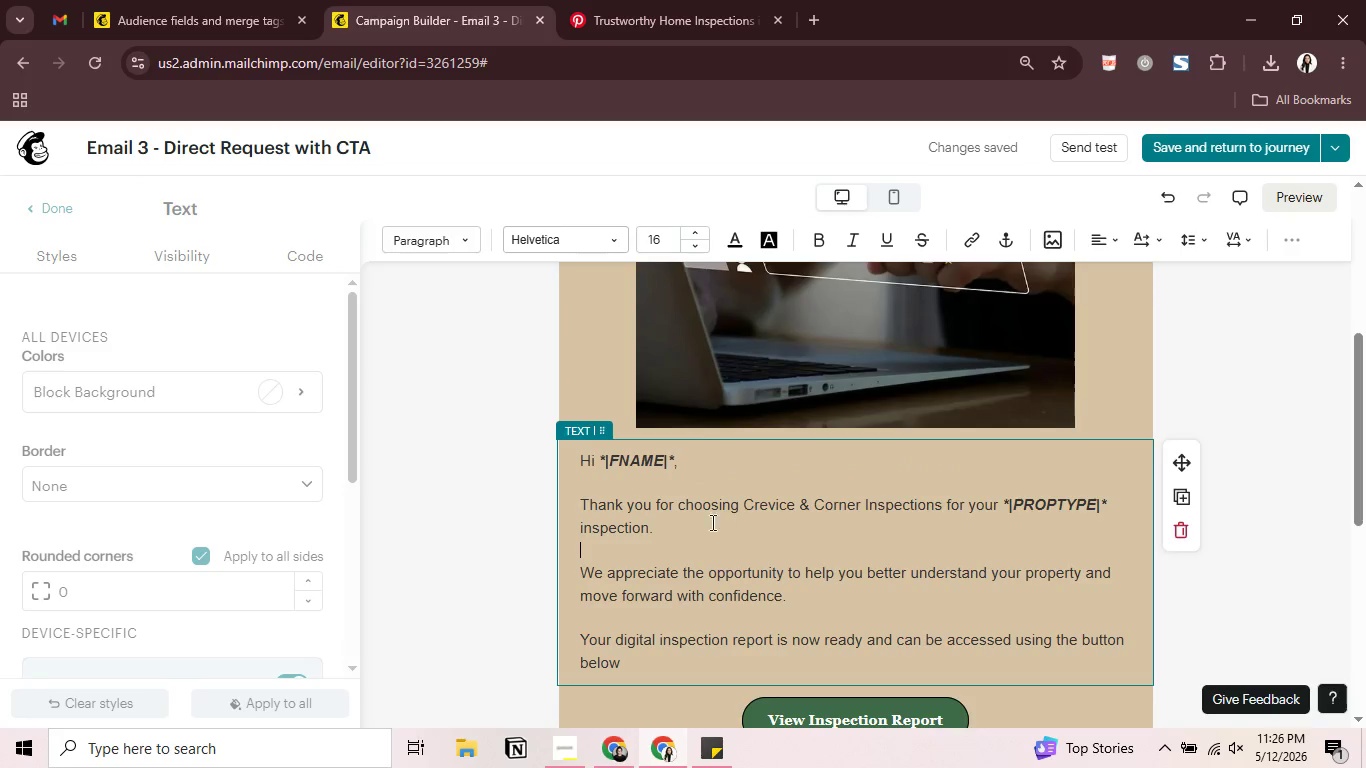 
left_click([674, 507])
 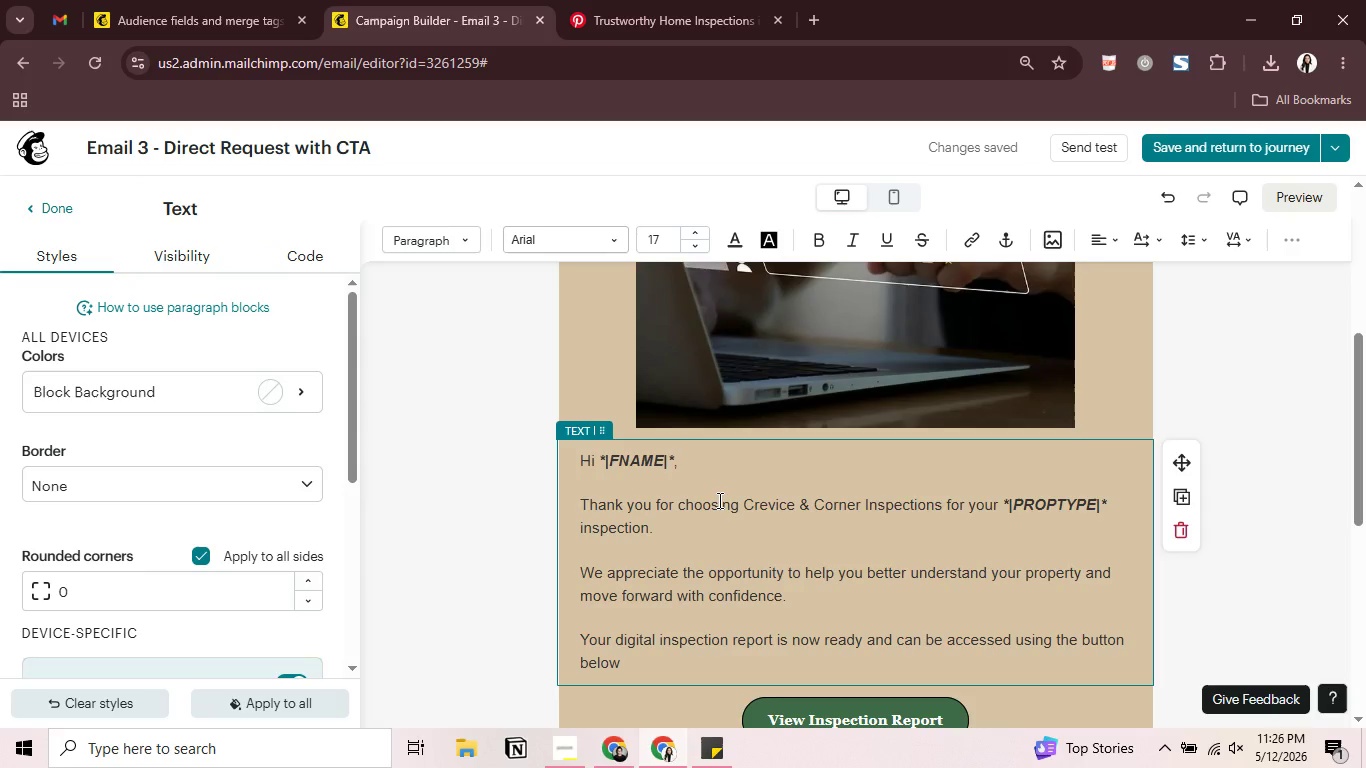 
key(Backspace)
key(Backspace)
key(Backspace)
type(again)
 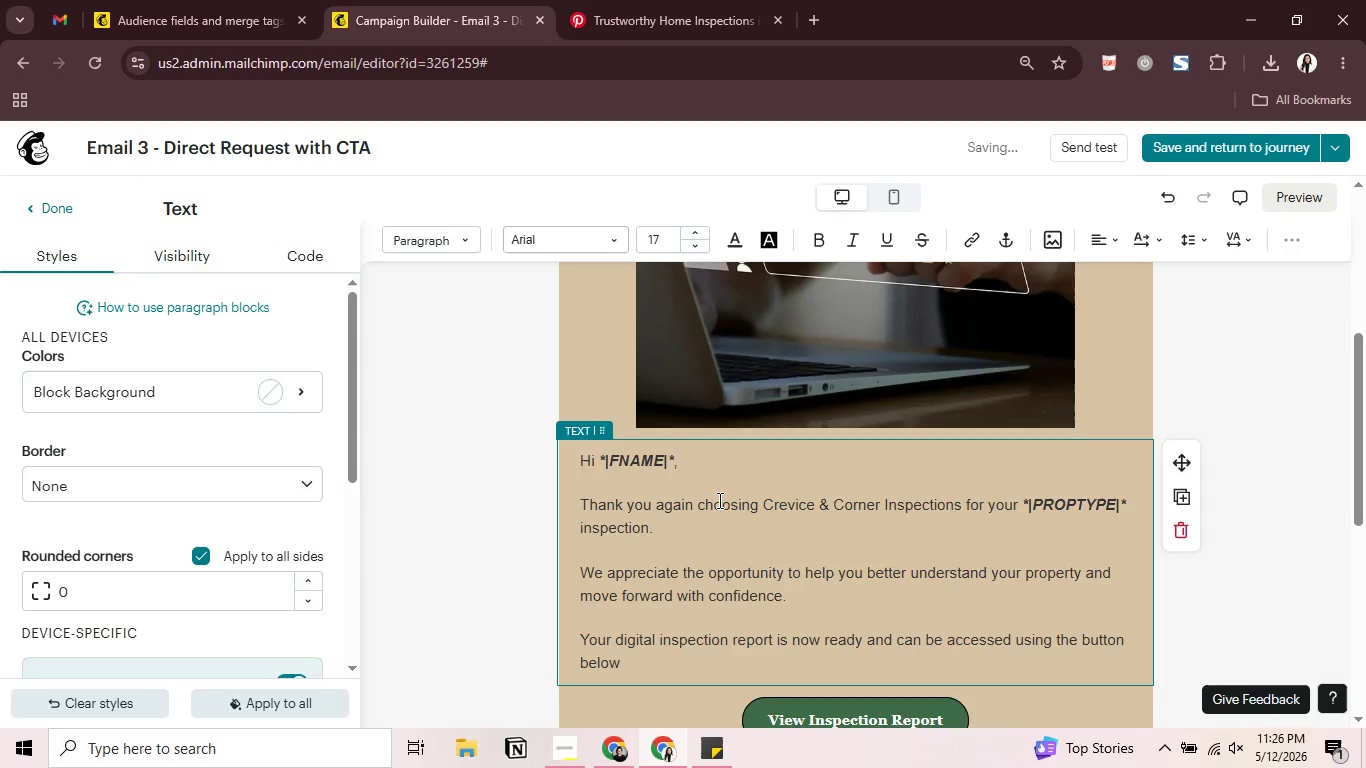 
type( for trusting)
 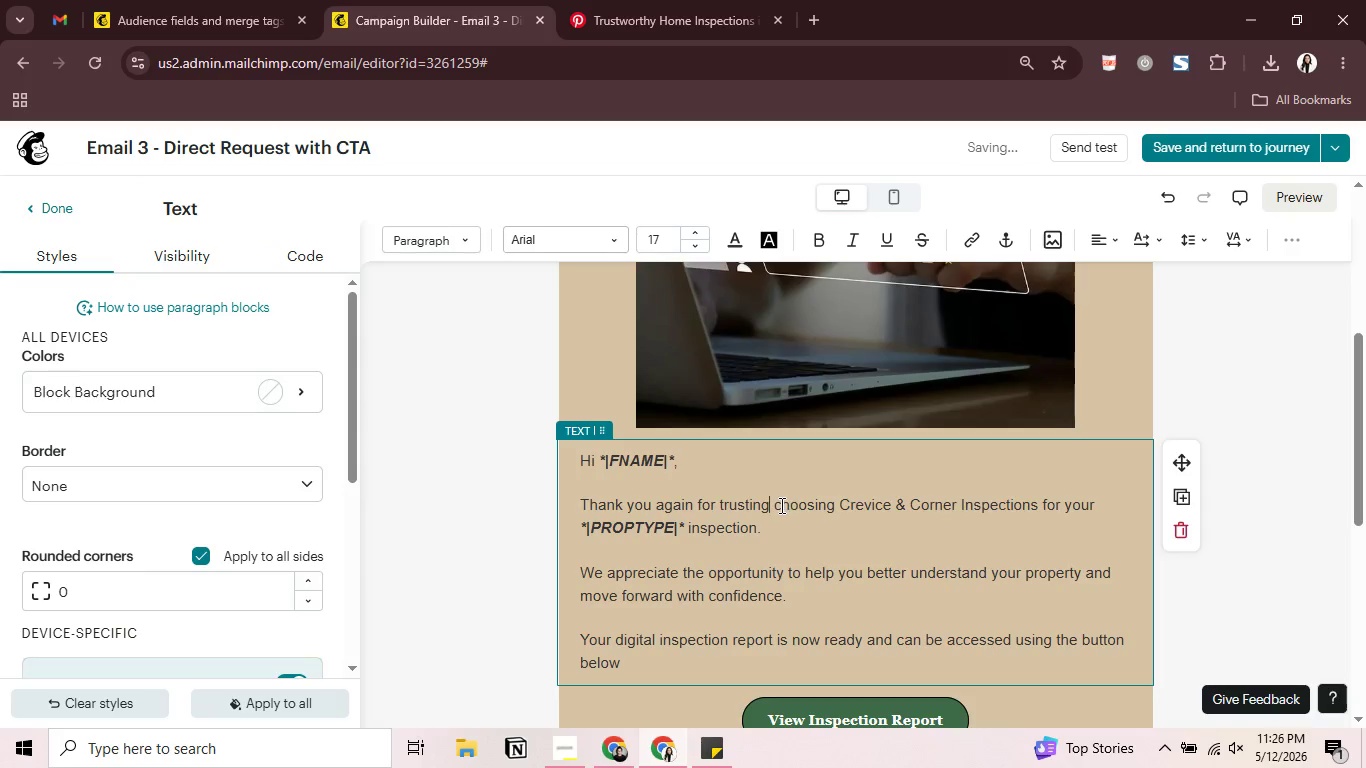 
left_click_drag(start_coordinate=[778, 505], to_coordinate=[837, 504])
 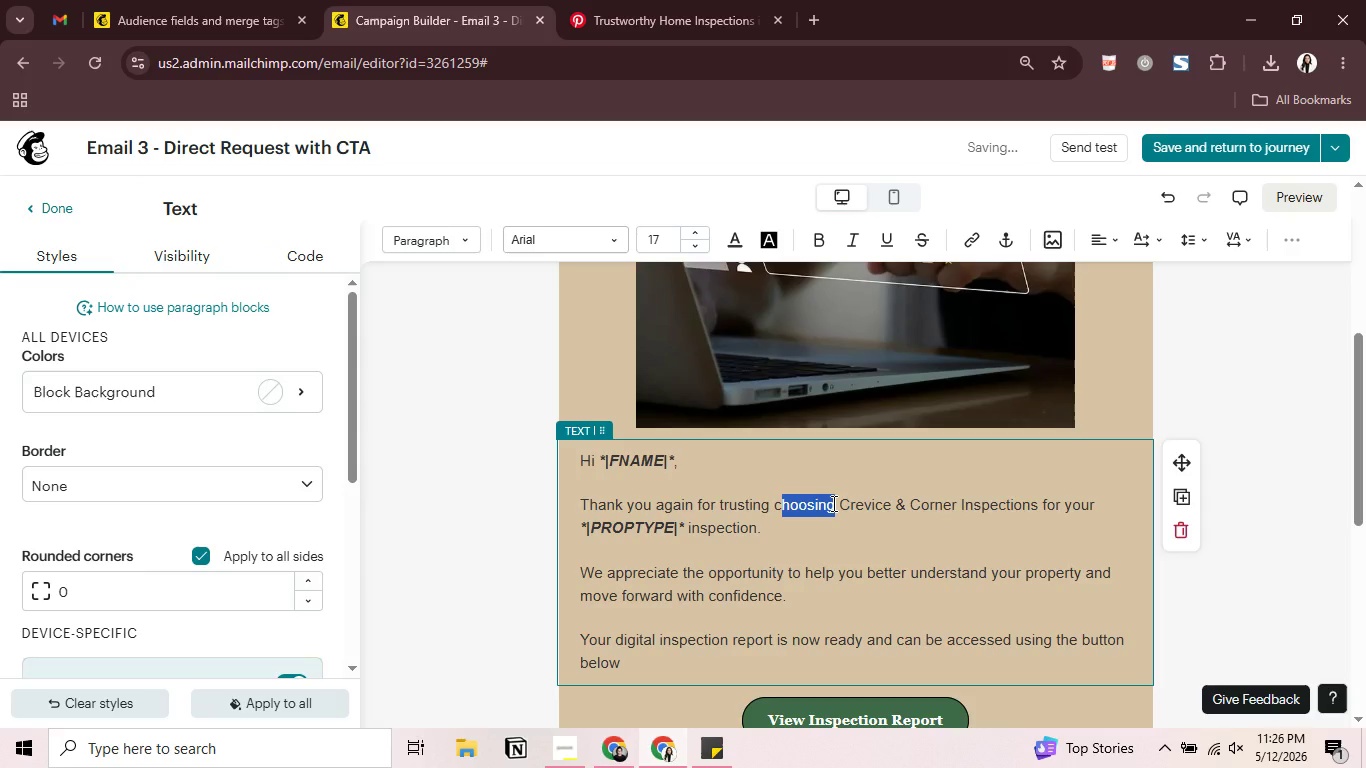 
key(Backspace)
 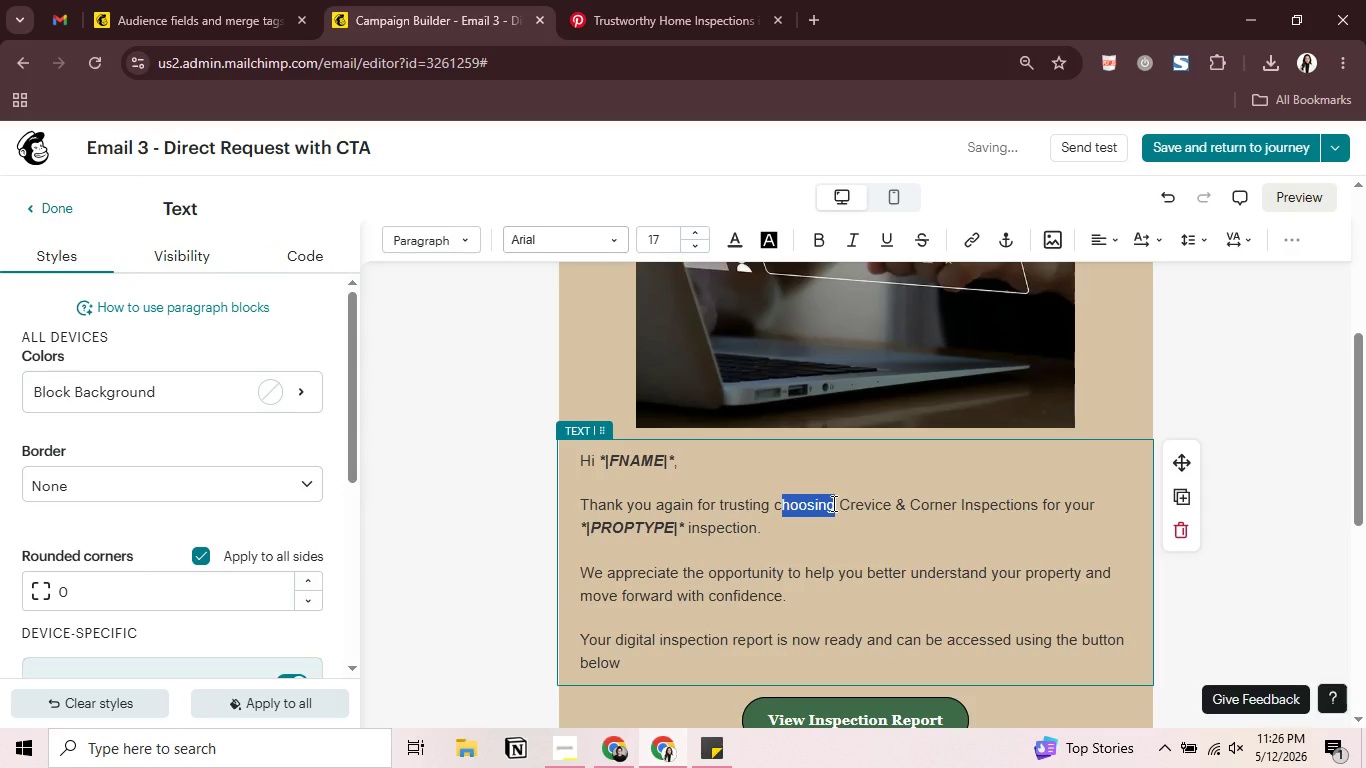 
key(Backspace)
 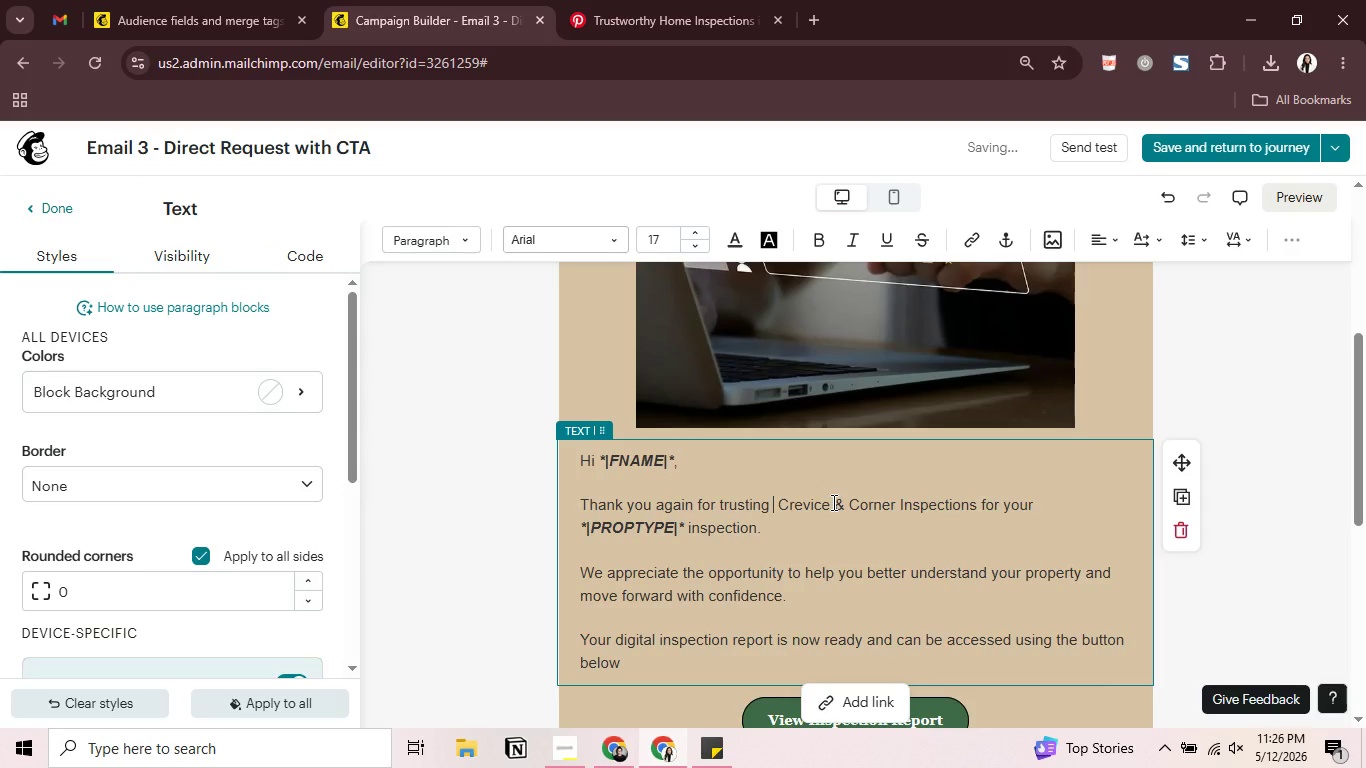 
key(Backspace)
 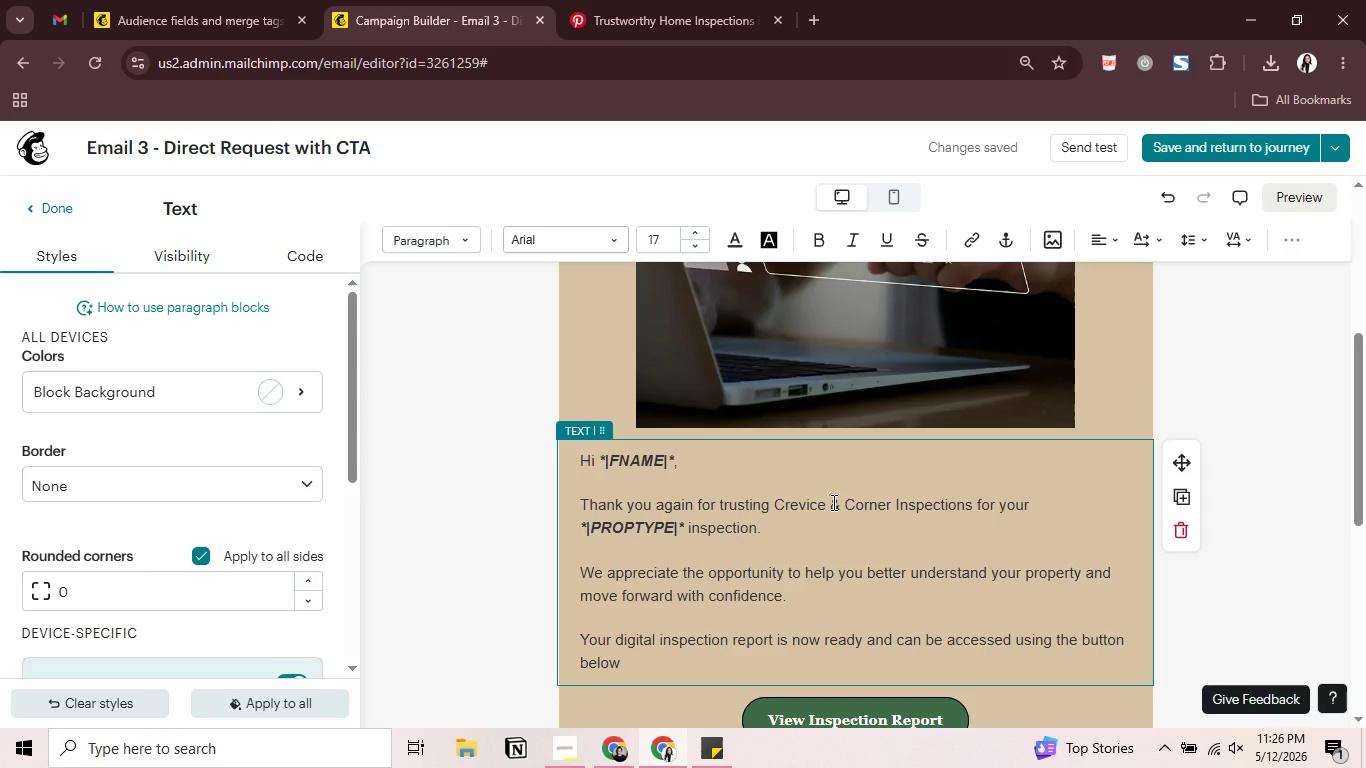 
wait(7.66)
 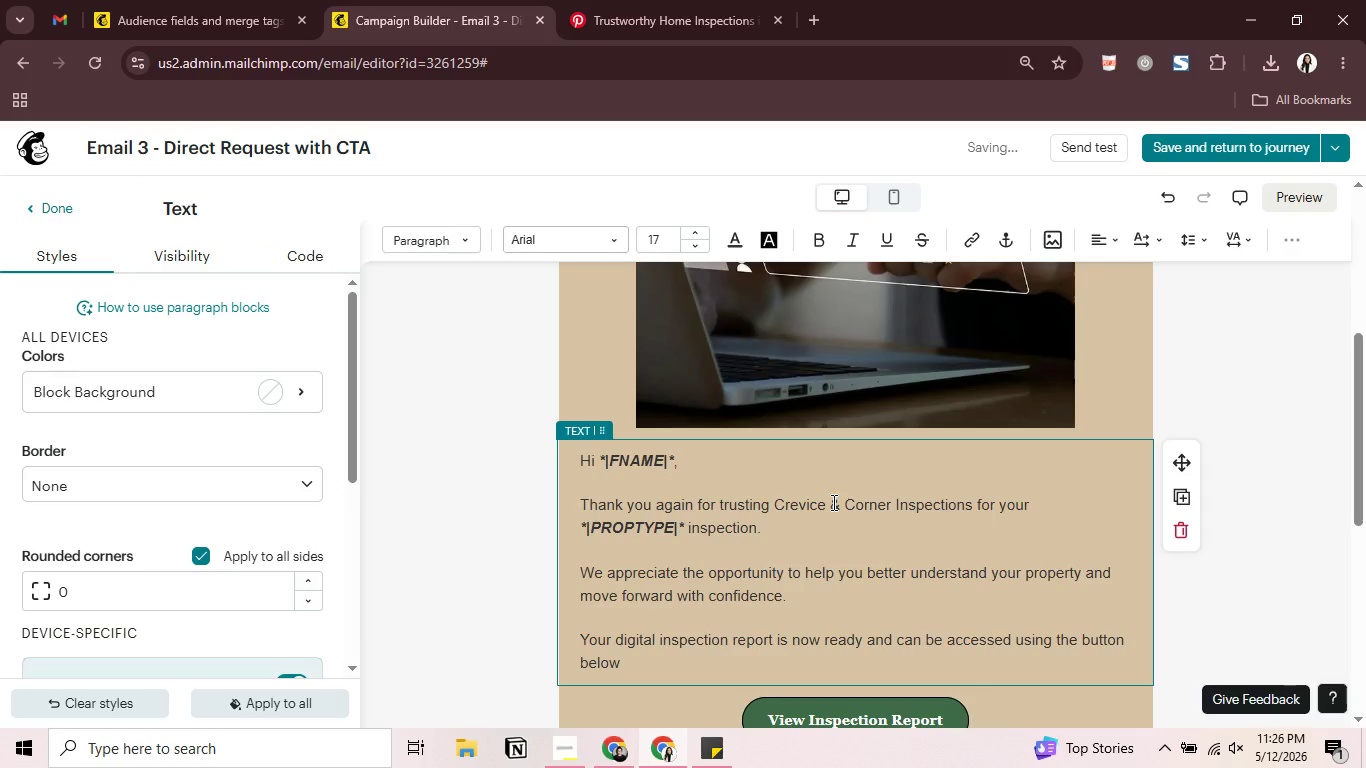 
left_click([994, 509])
 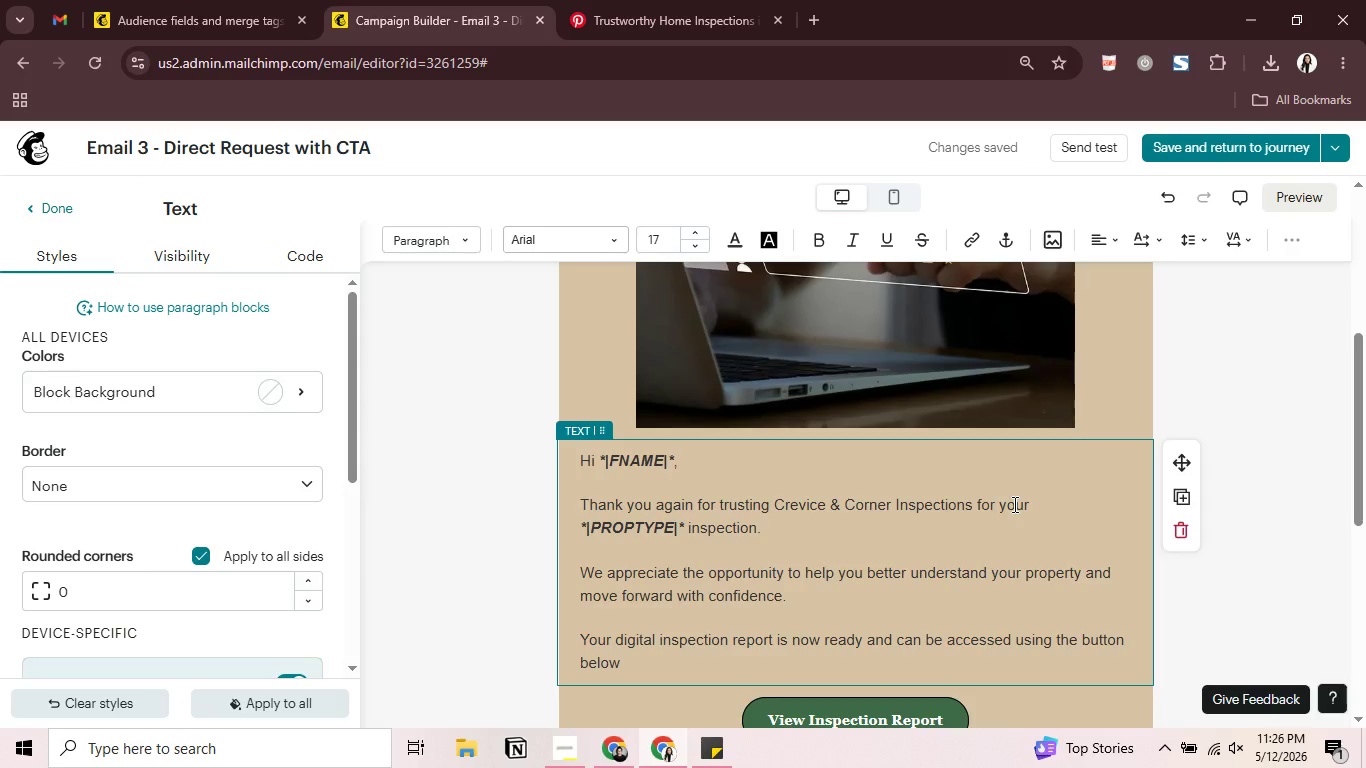 
key(Backspace)
key(Backspace)
key(Backspace)
type(with)
 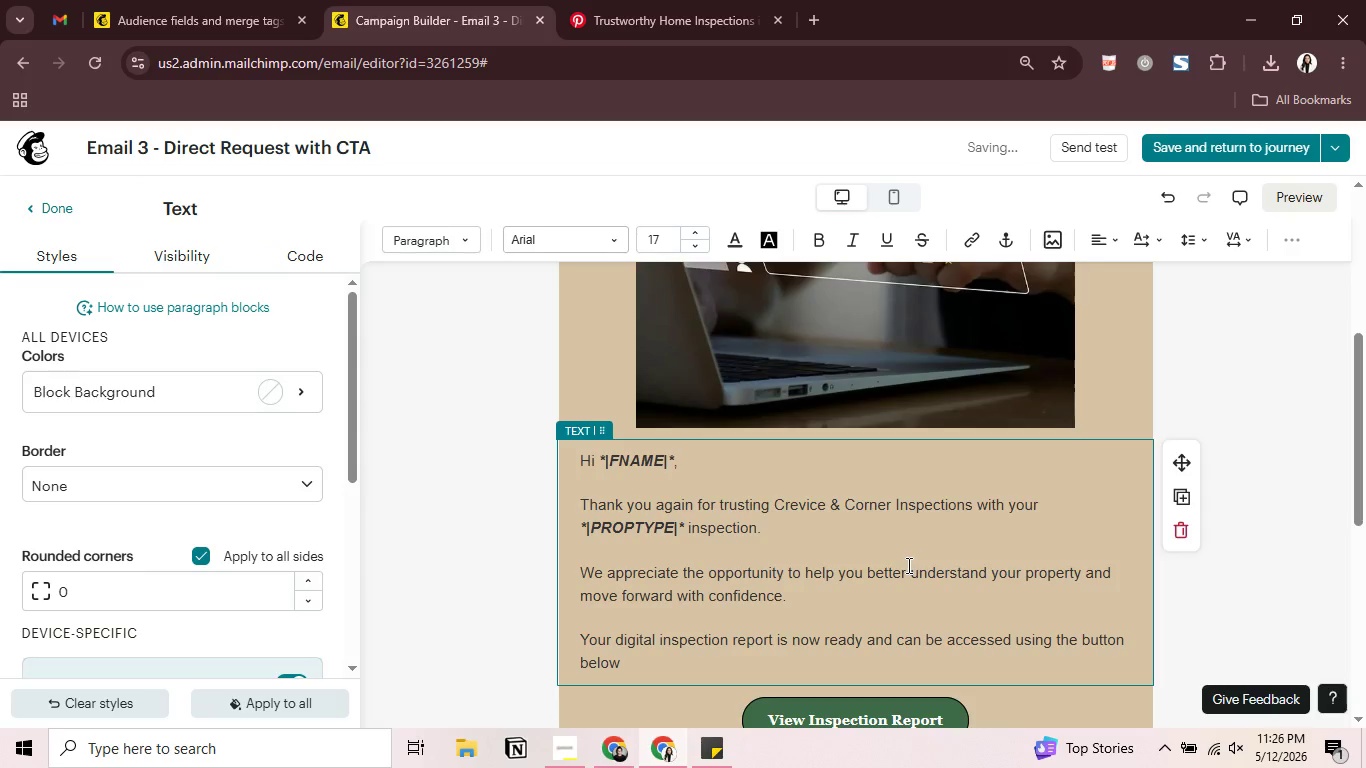 
scroll: coordinate [849, 530], scroll_direction: down, amount: 1.0
 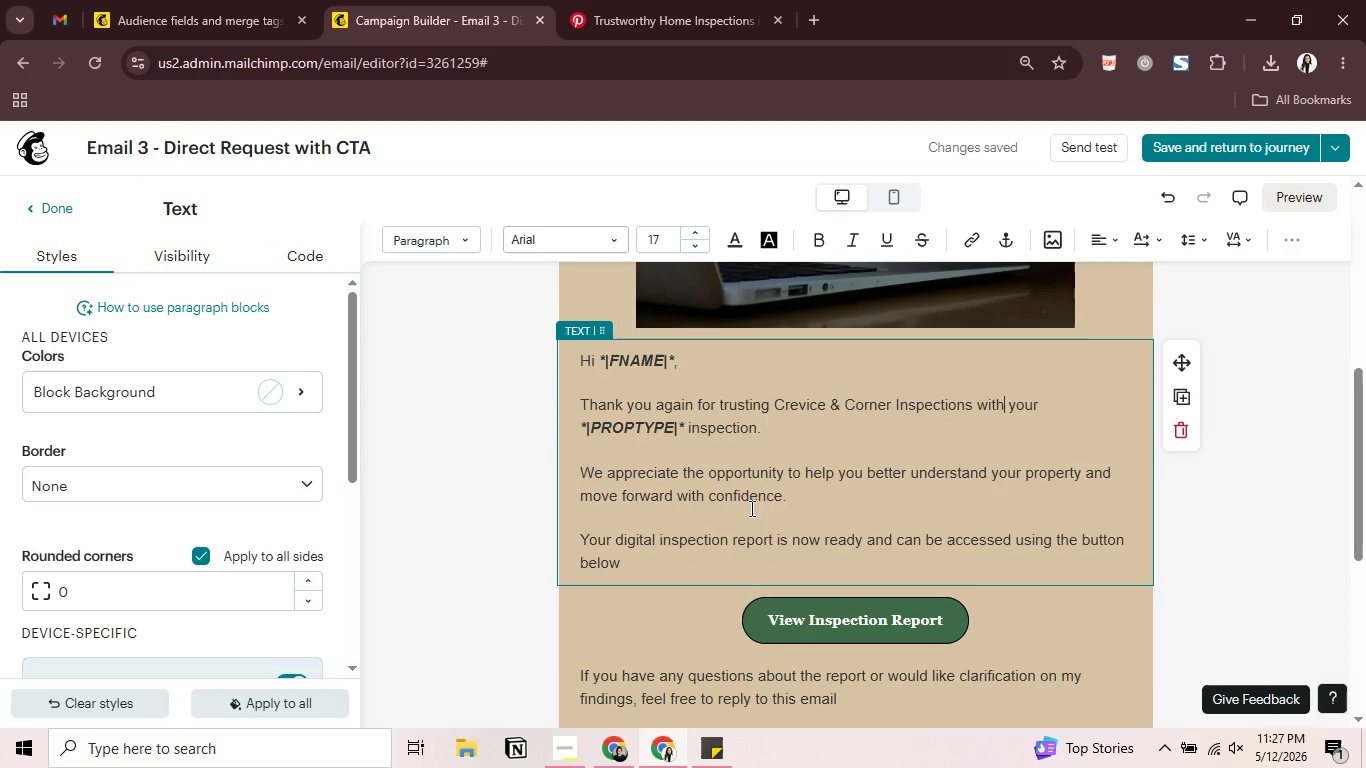 
left_click_drag(start_coordinate=[805, 500], to_coordinate=[596, 470])
 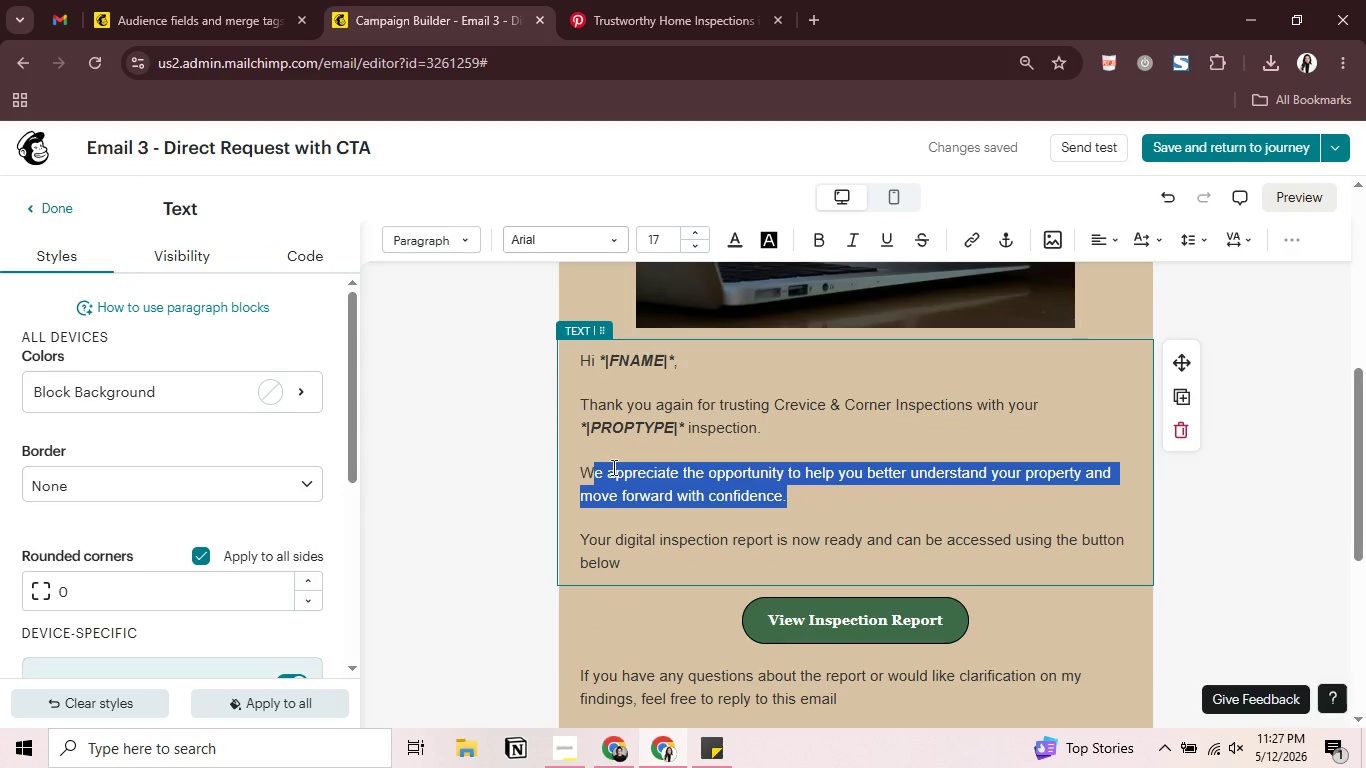 
key(Backspace)
key(Backspace)
type(If you found )
 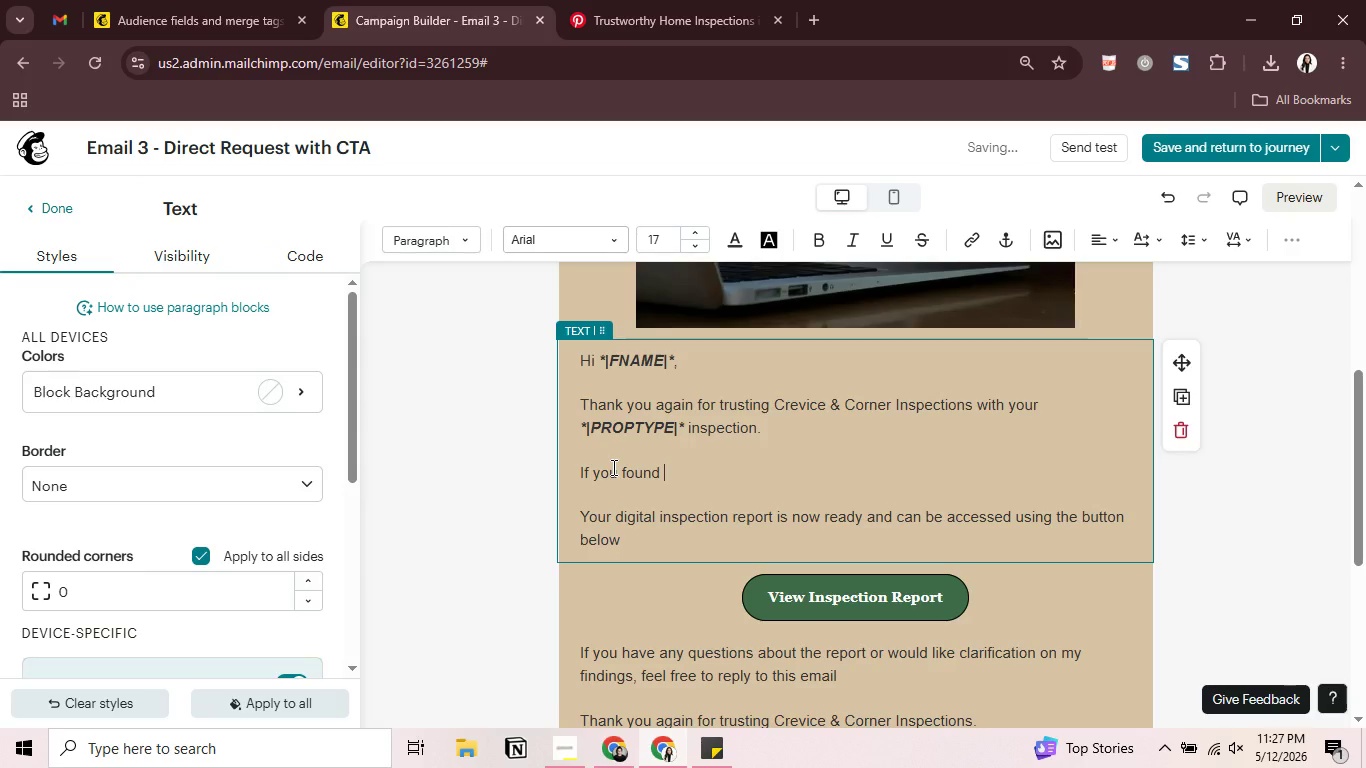 
type(our servie helpf)
key(Backspace)
type(ul, we would lik)
key(Backspace)
key(Backspace)
key(Backspace)
key(Backspace)
key(Backspace)
key(Backspace)
type(ld)
 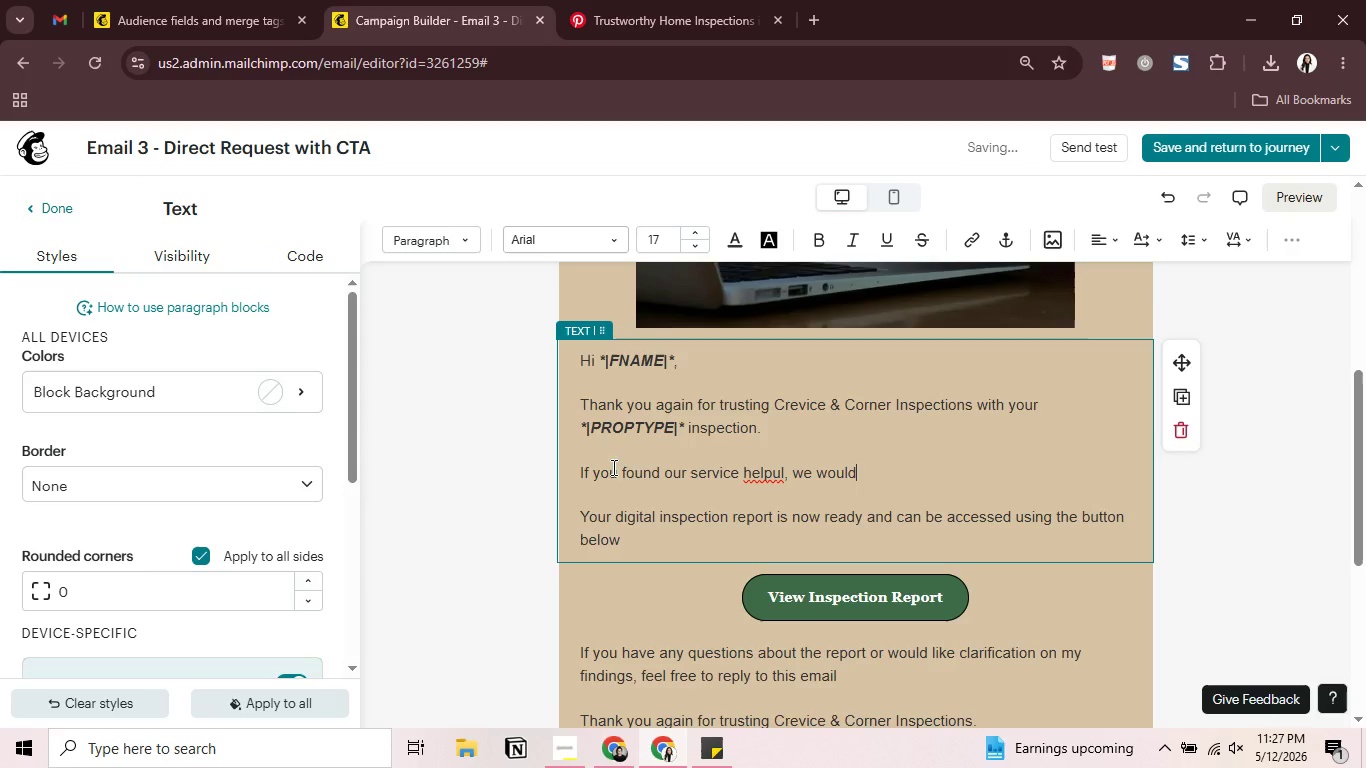 
hold_key(key=C, duration=0.31)
 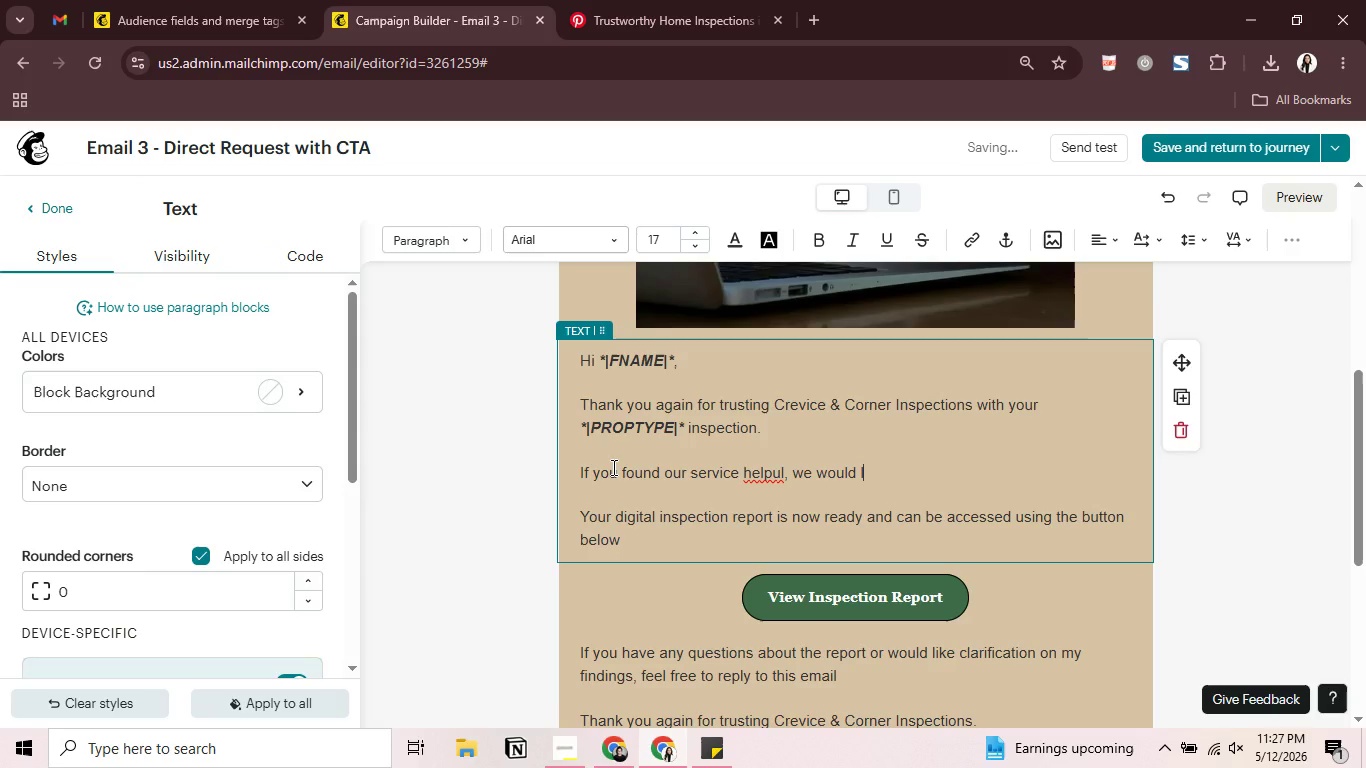 
right_click([761, 469])
 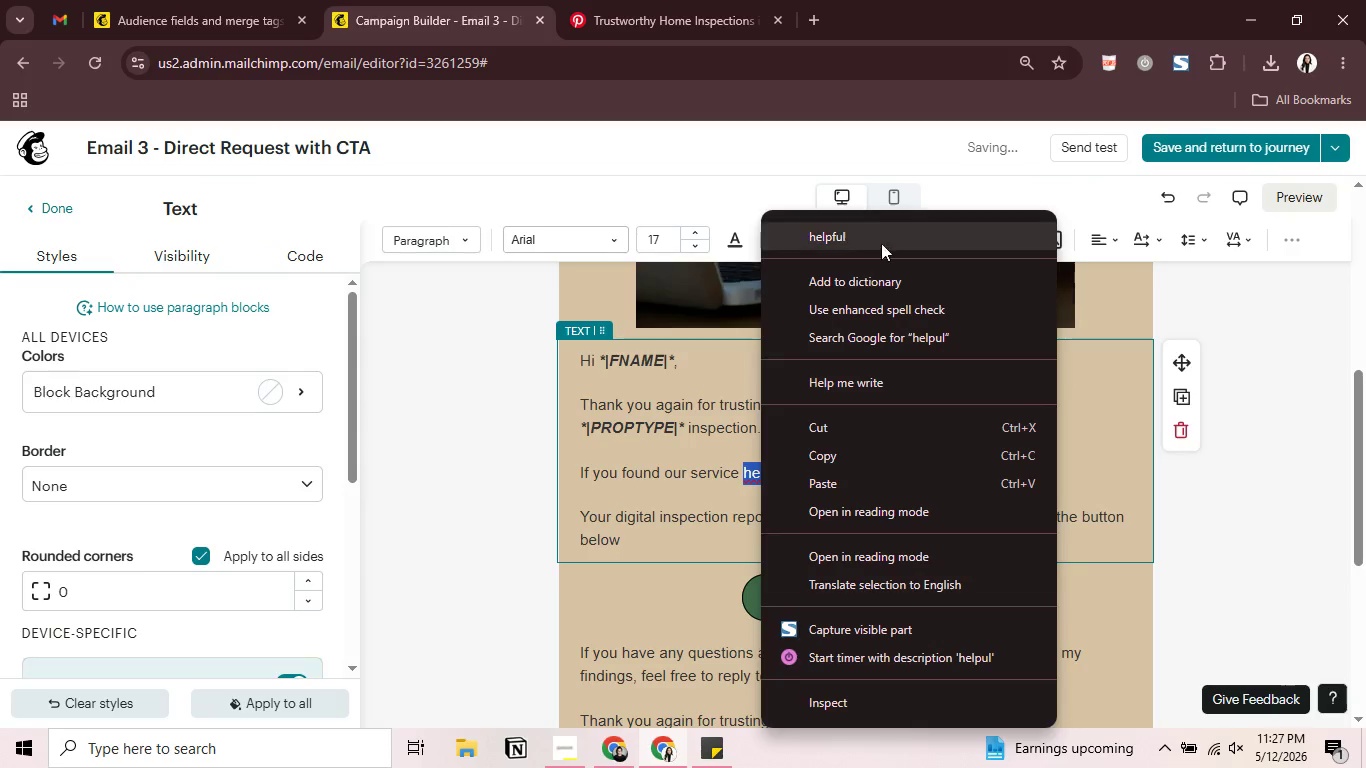 
left_click([882, 233])
 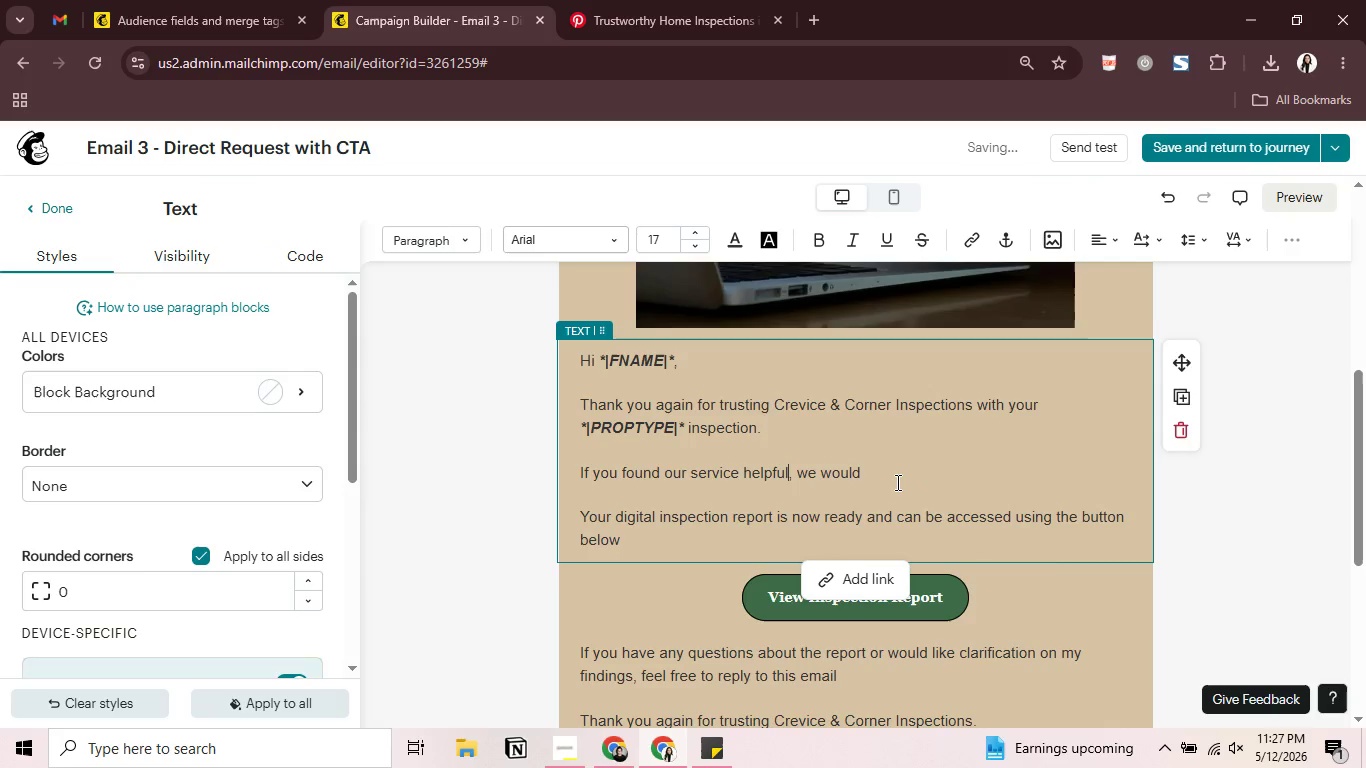 
left_click([896, 483])
 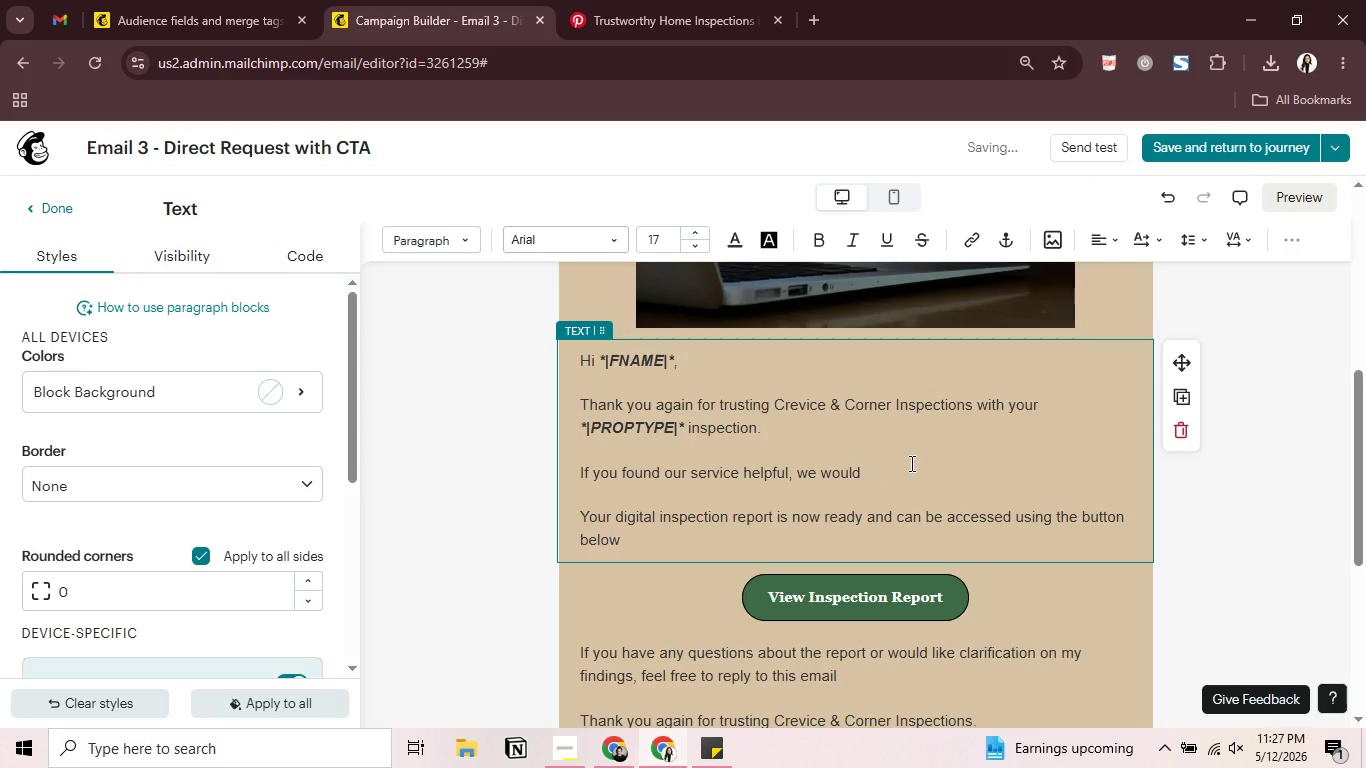 
type( truly )
 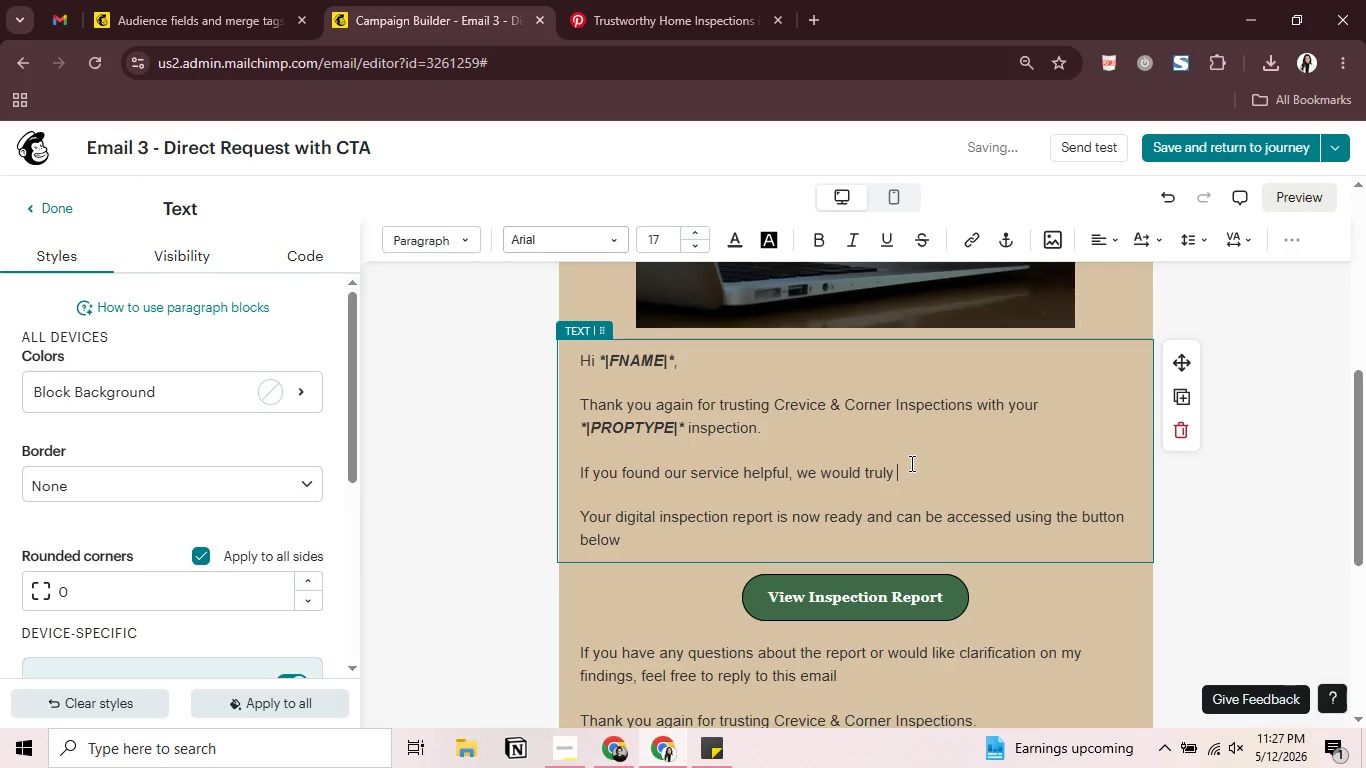 
wait(6.22)
 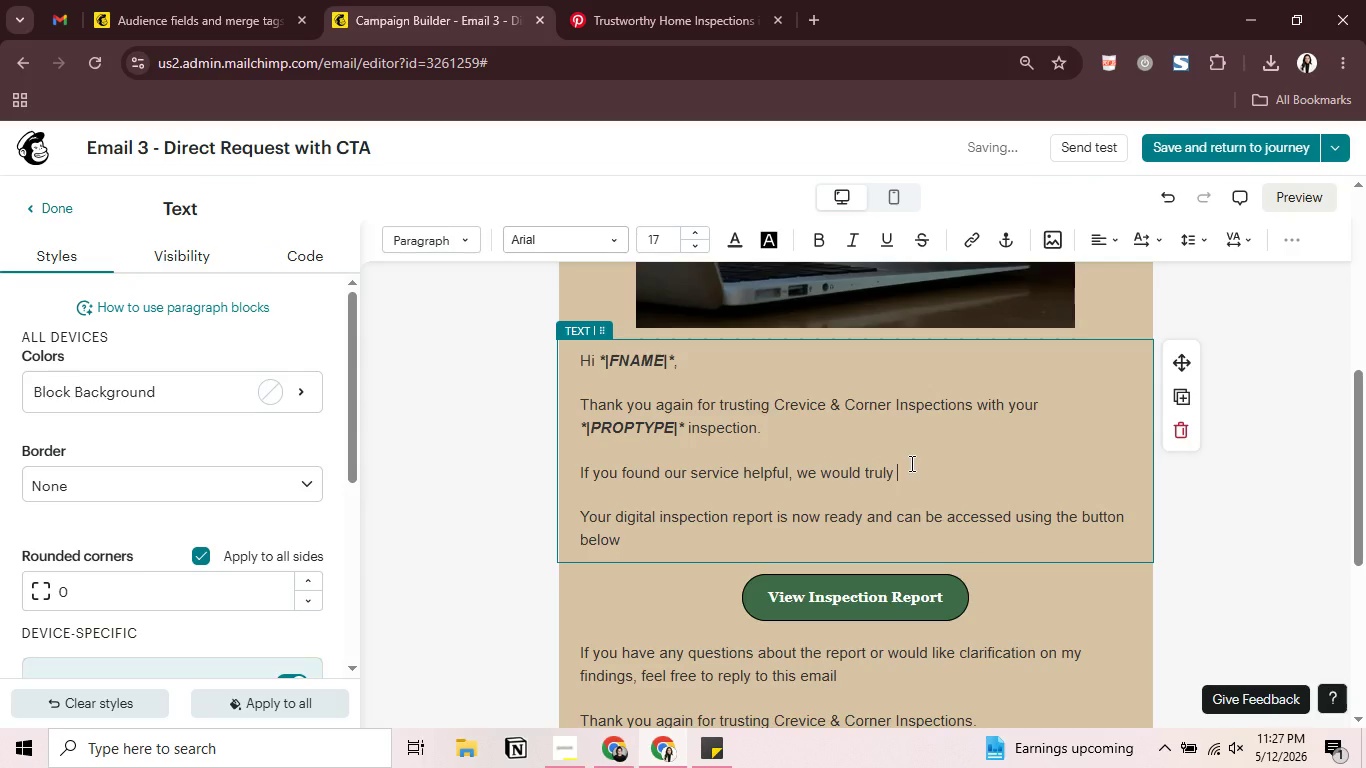 
type(appreciate a quick Google Review. )
 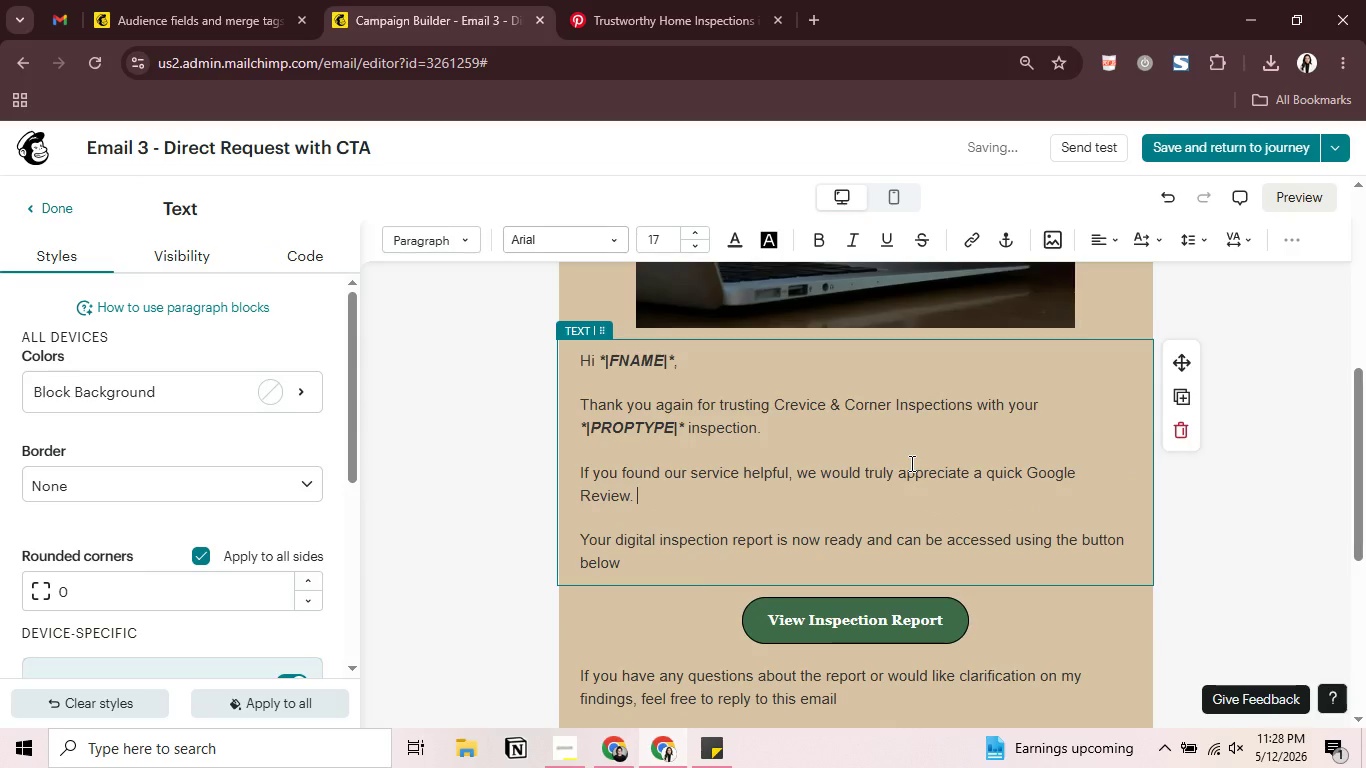 
wait(5.88)
 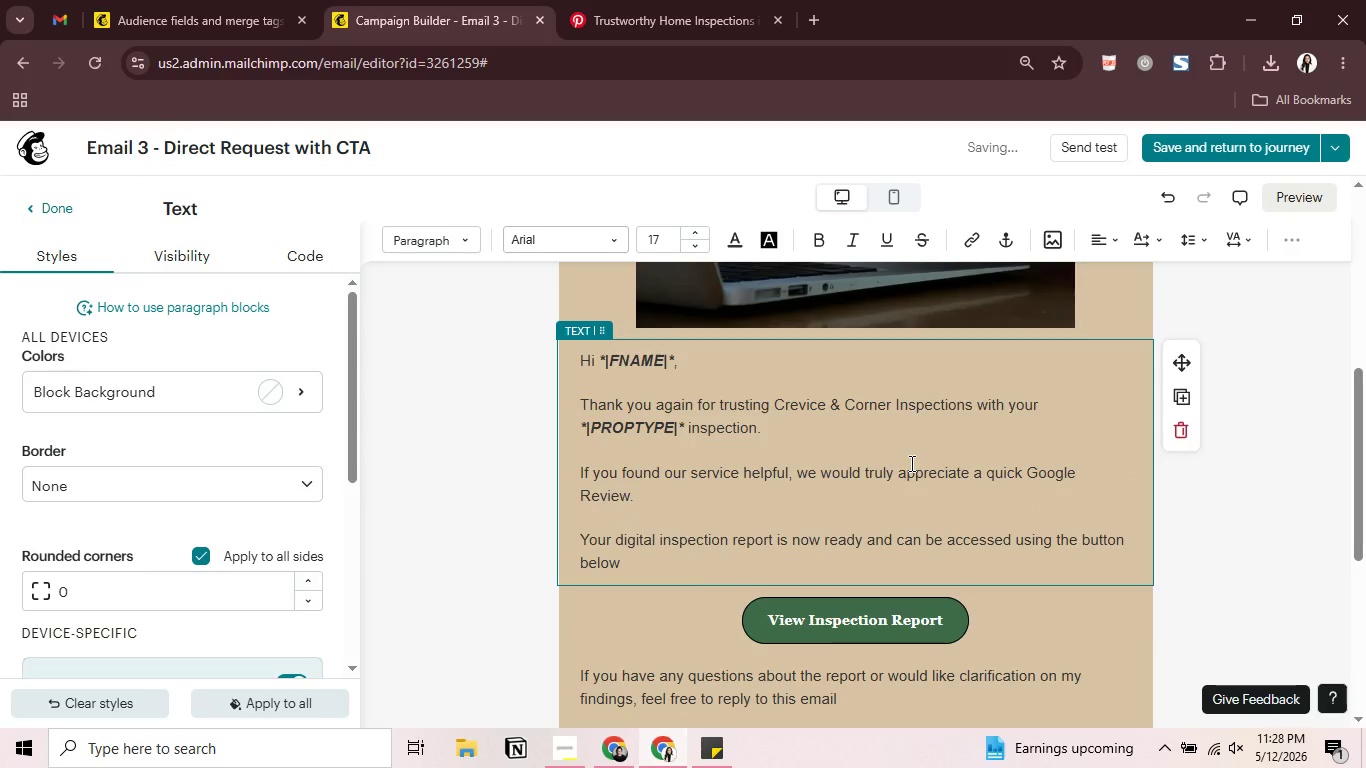 
type(Your feedback helps )
 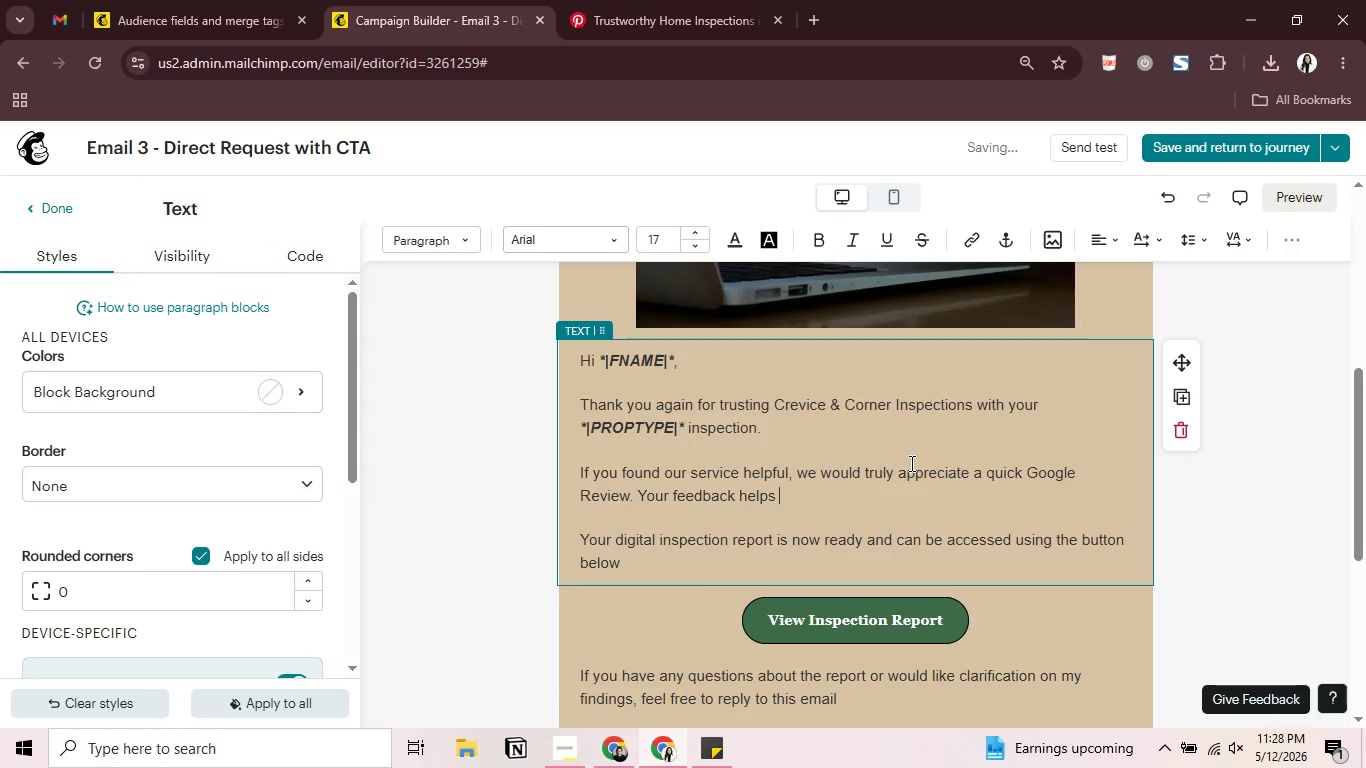 
type(other homeowners feel confident )
 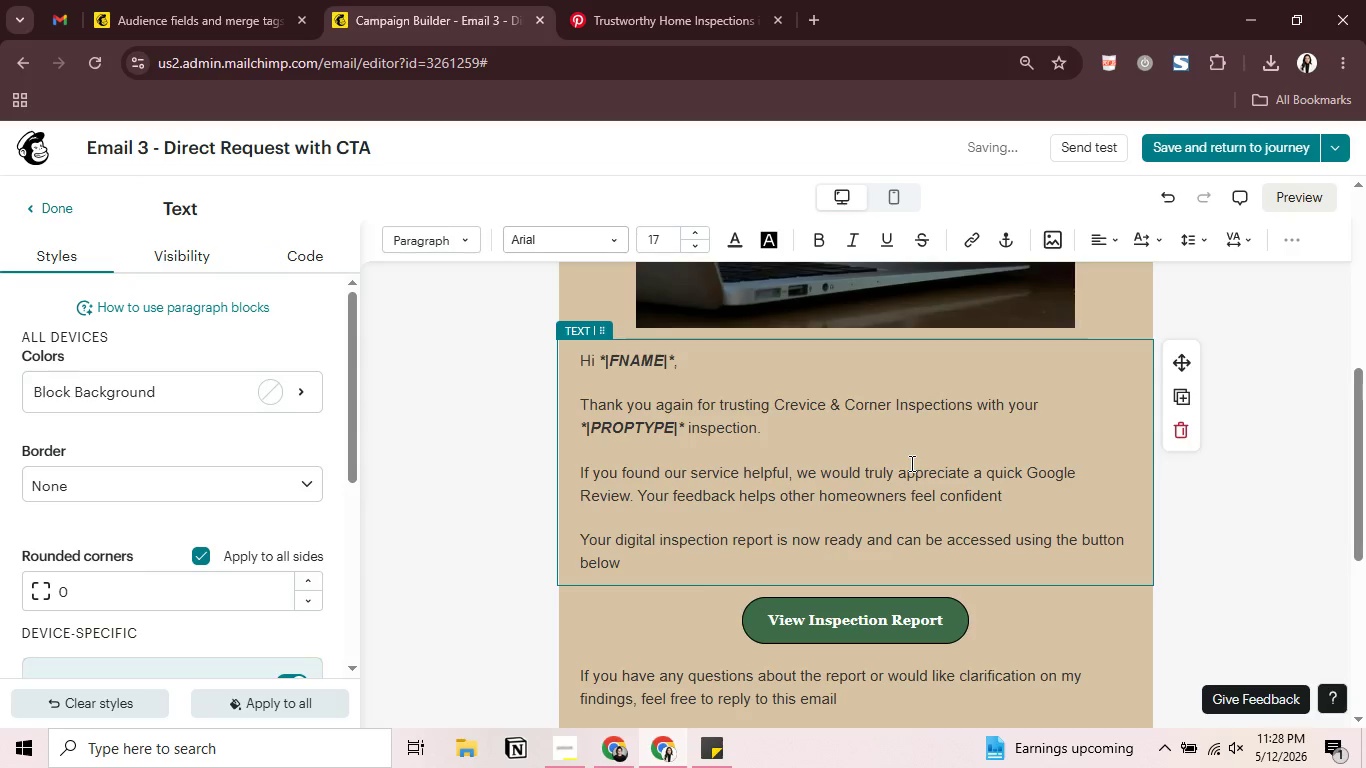 
type(when choosing an isnpection)
 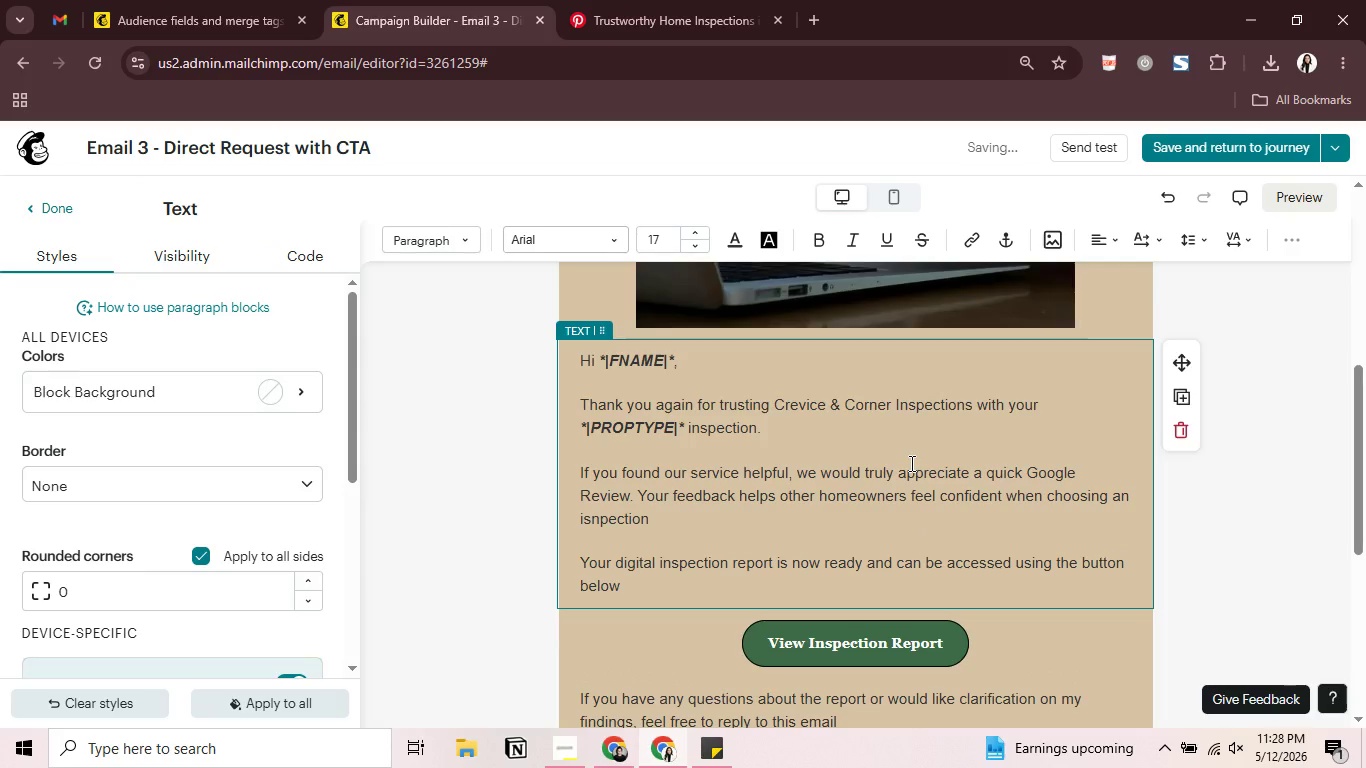 
key(Backspace)
key(Backspace)
key(Backspace)
key(Backspace)
key(Backspace)
key(Backspace)
key(Backspace)
key(Backspace)
key(Backspace)
type(nspection)
 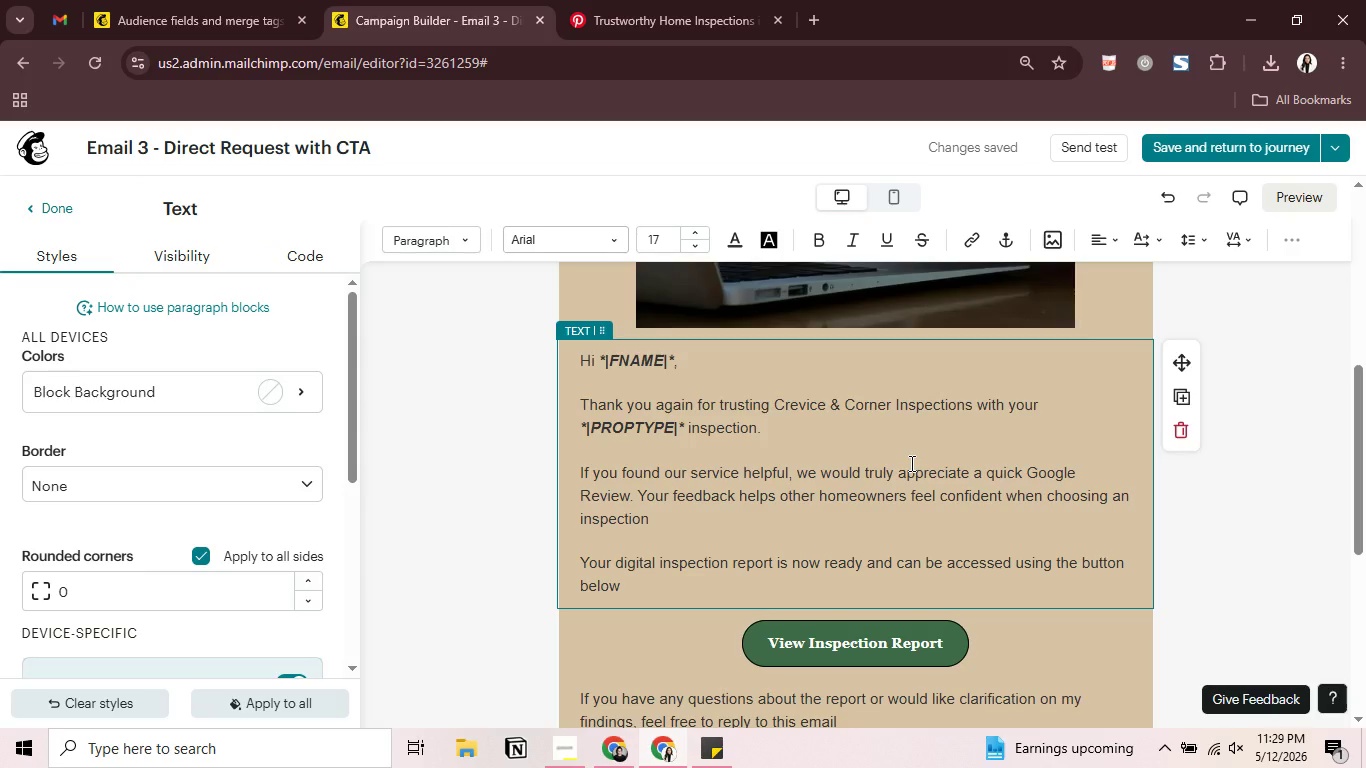 
wait(6.8)
 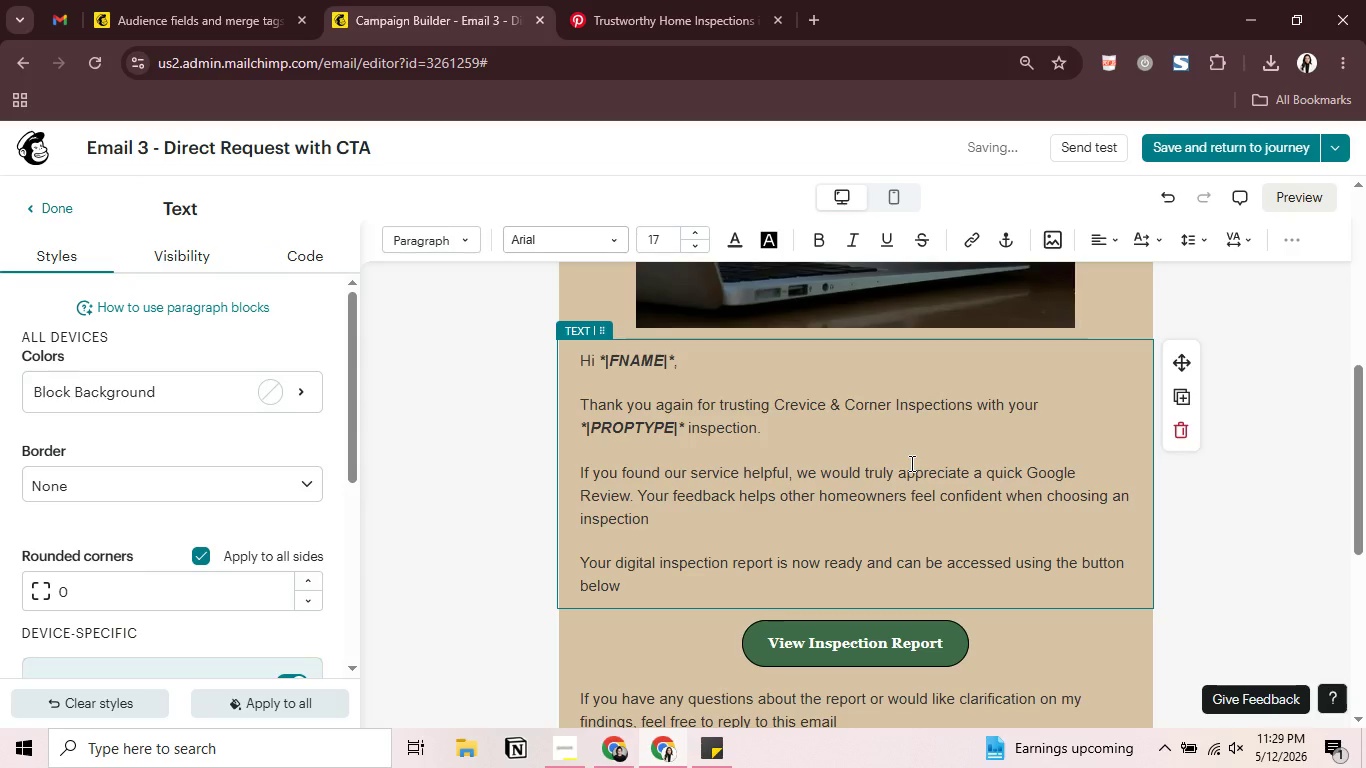 
type( company.)
 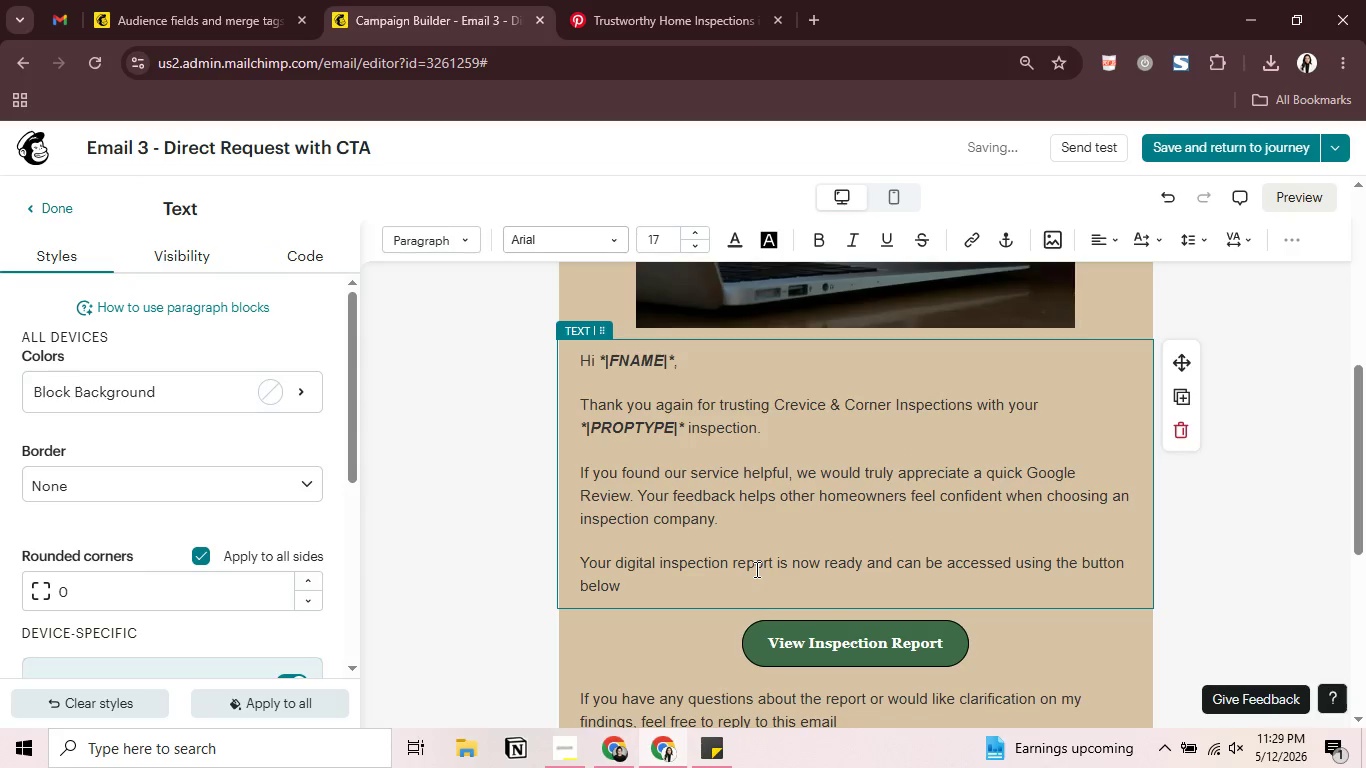 
left_click_drag(start_coordinate=[639, 582], to_coordinate=[572, 563])
 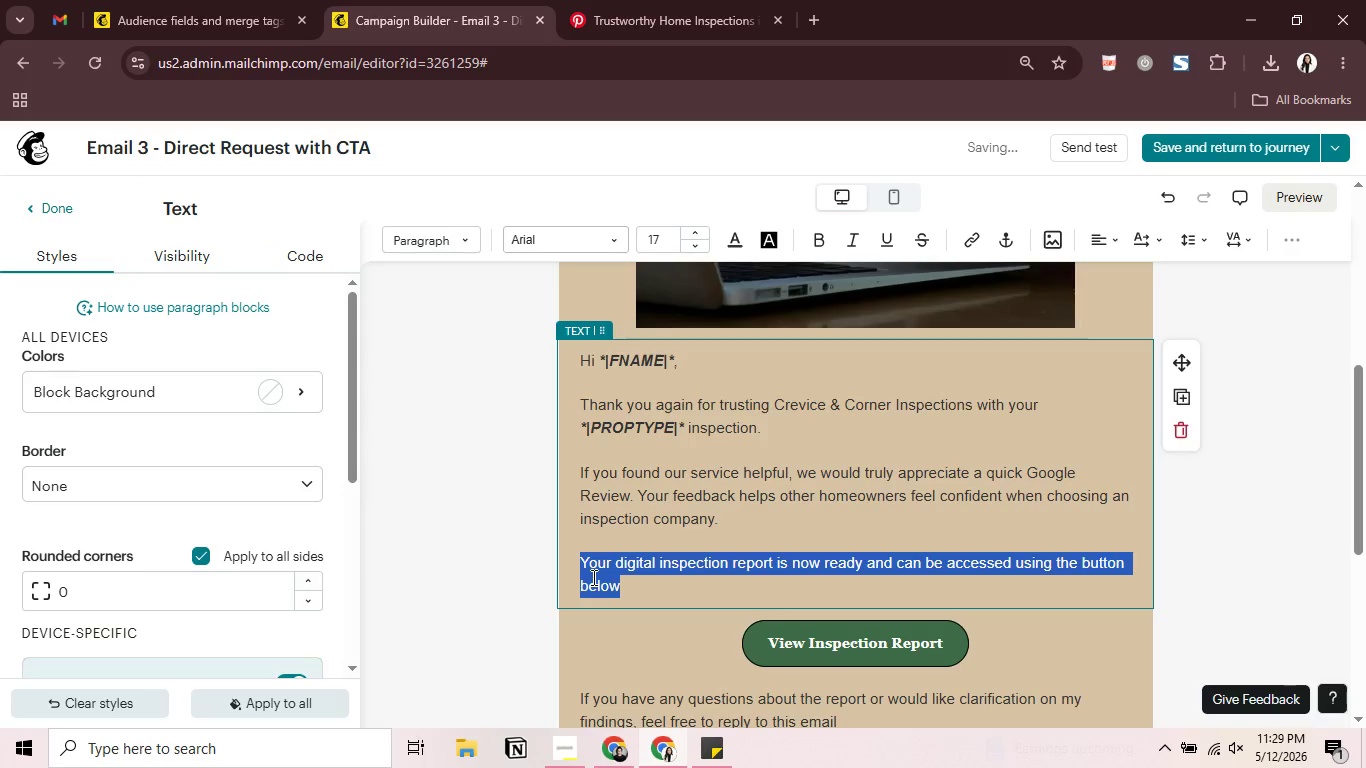 
key(Backspace)
 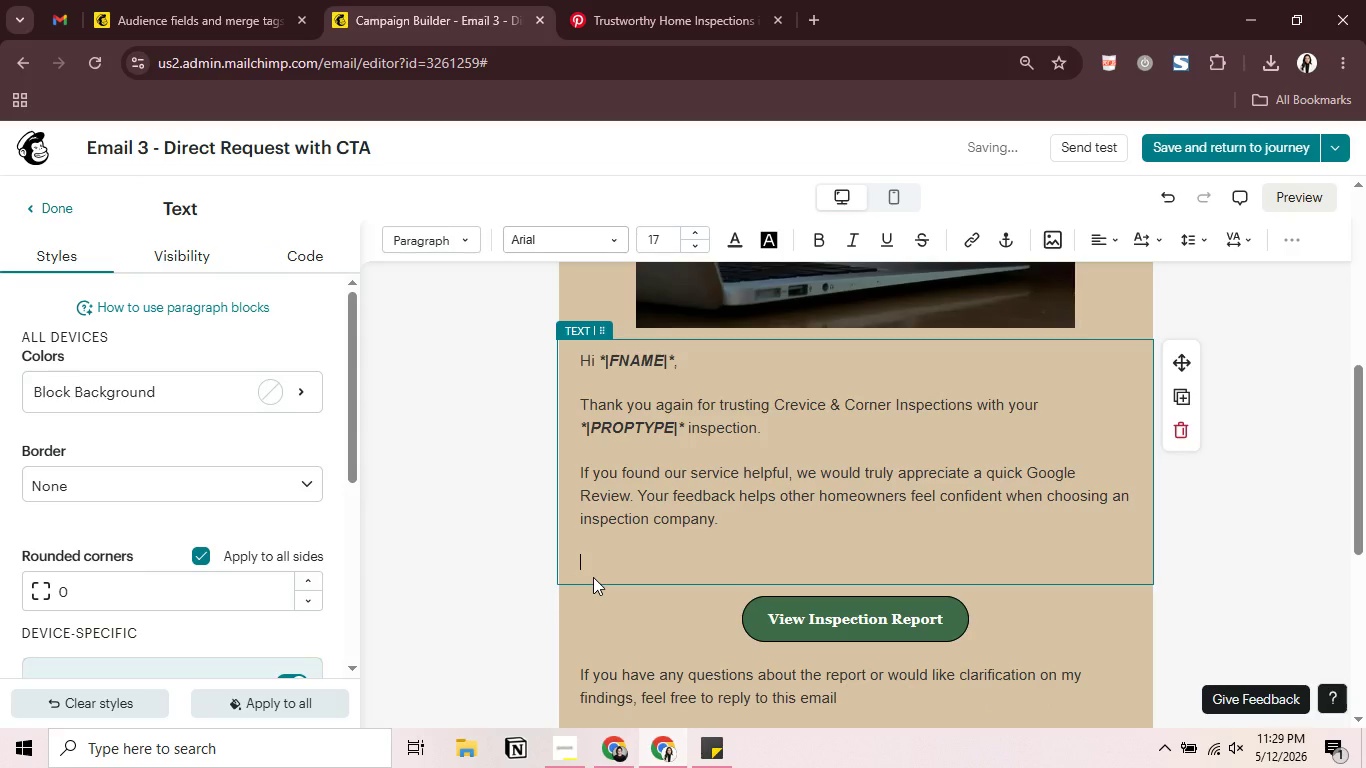 
key(Backspace)
 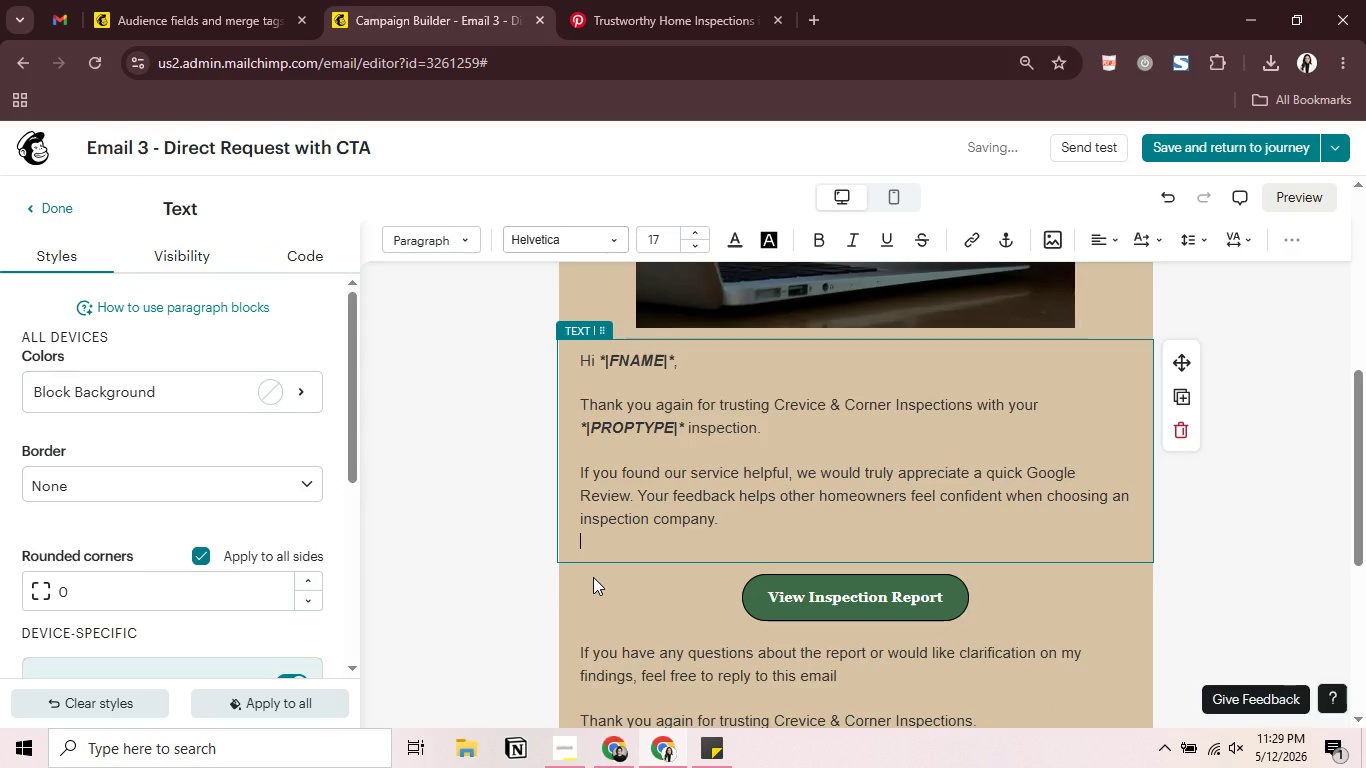 
key(Backspace)
 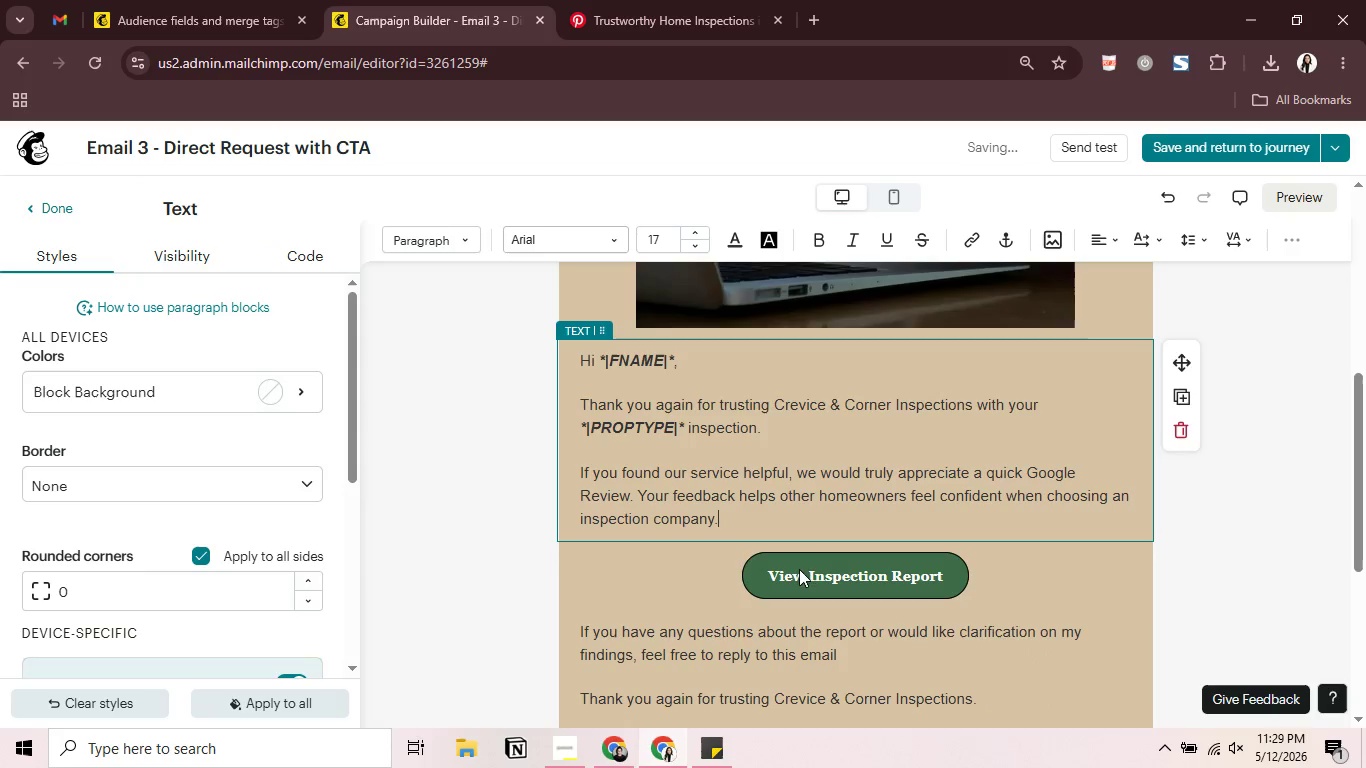 
left_click([804, 566])
 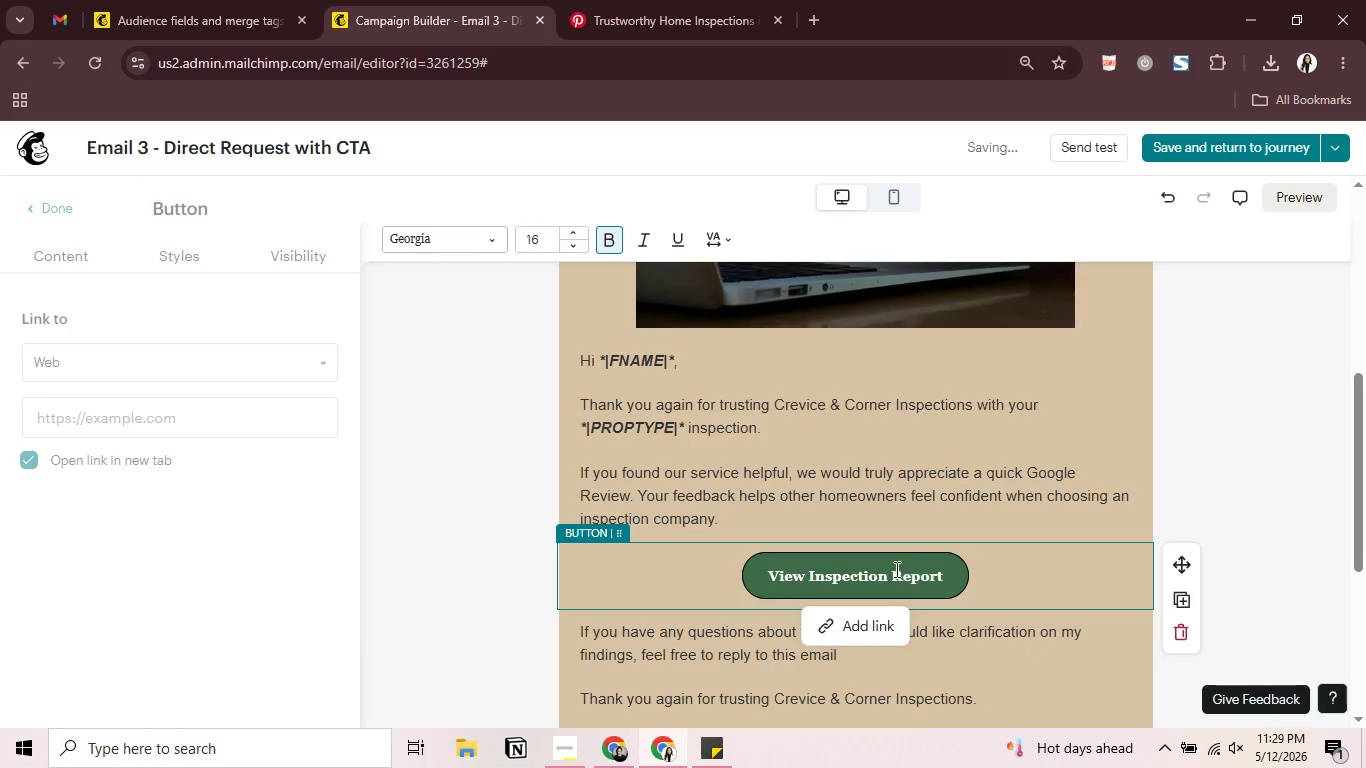 
left_click([895, 565])
 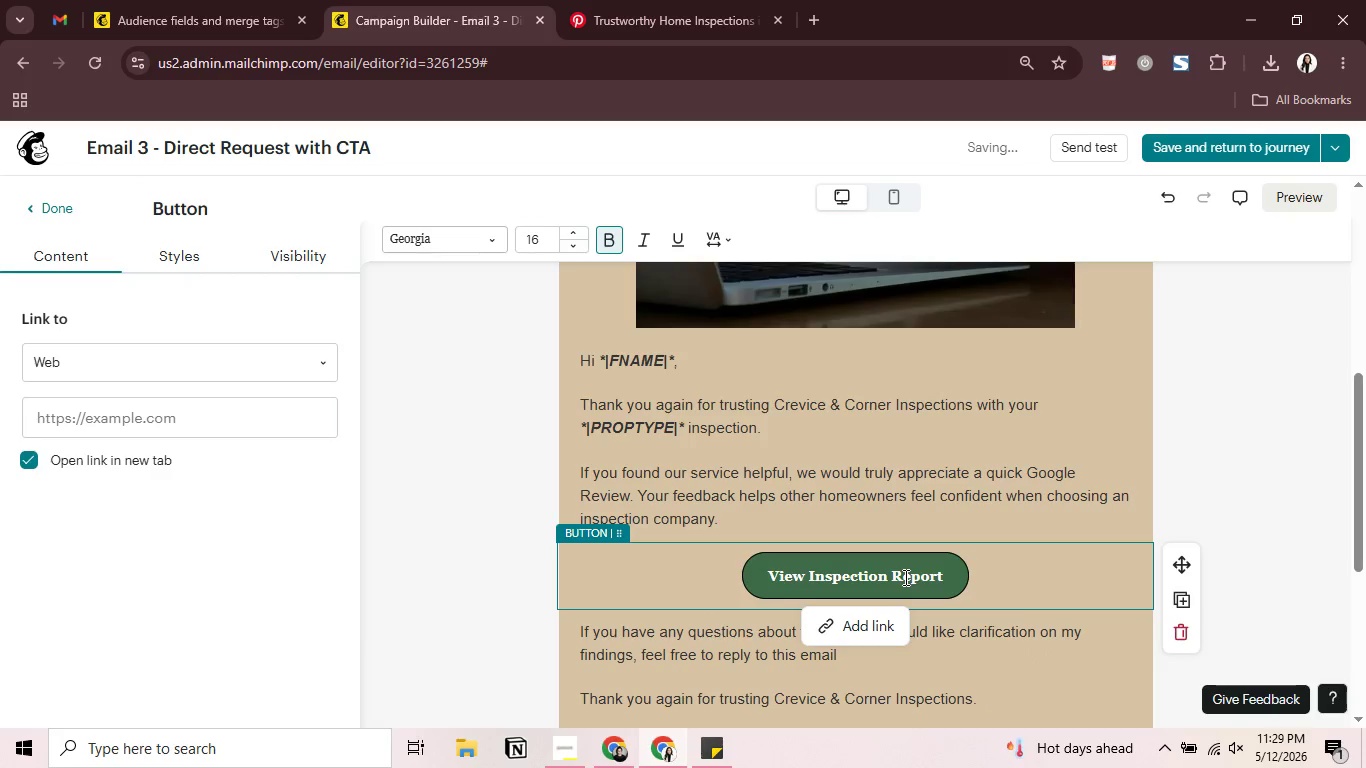 
left_click([904, 577])
 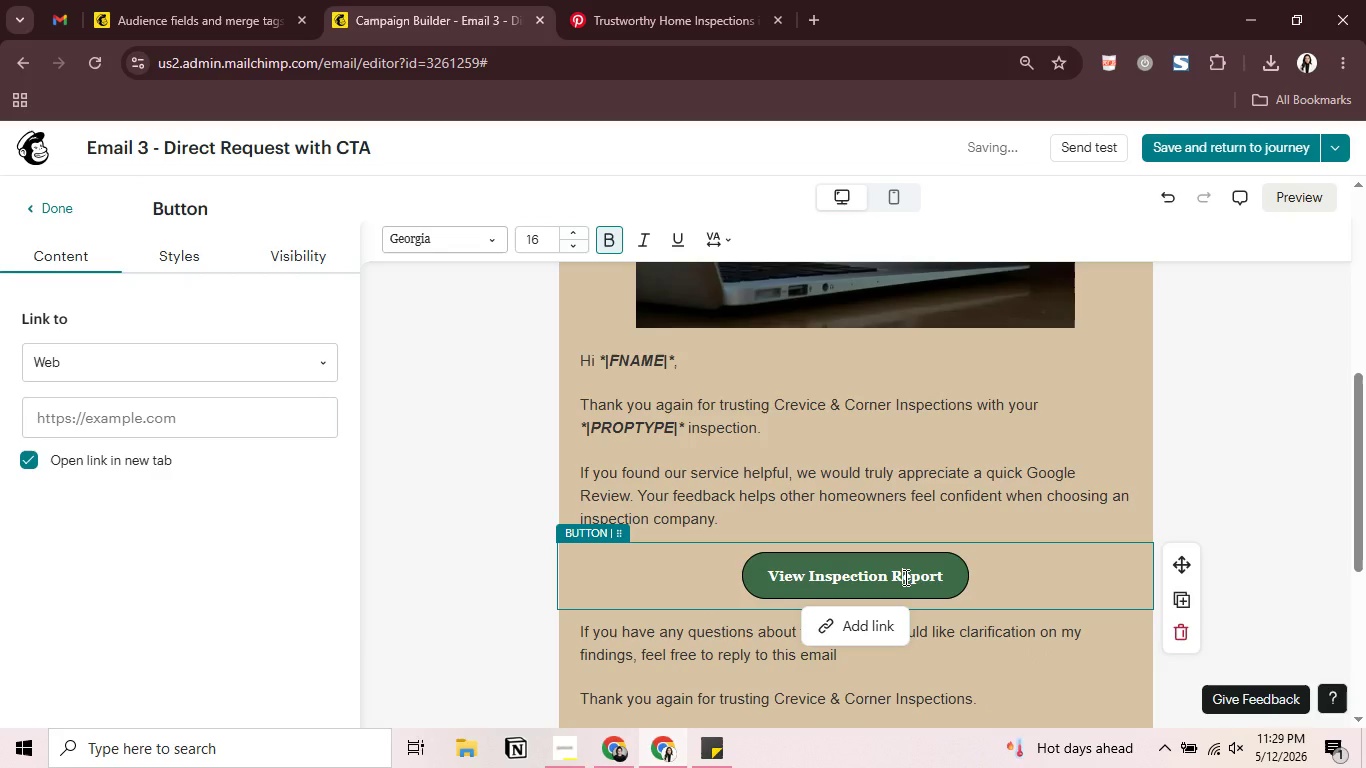 
key(Control+A)
 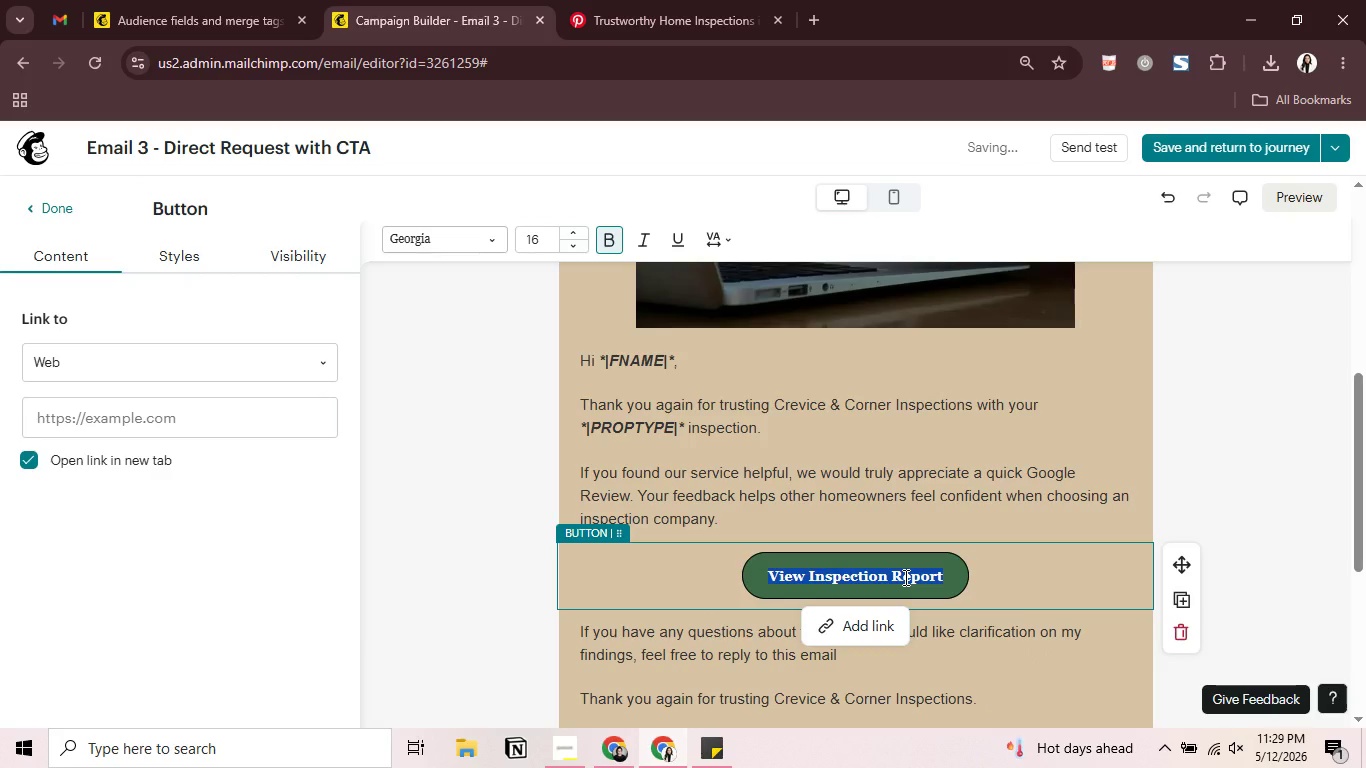 
type(Leav a )
key(Backspace)
key(Backspace)
key(Backspace)
type(e a Google Review)
 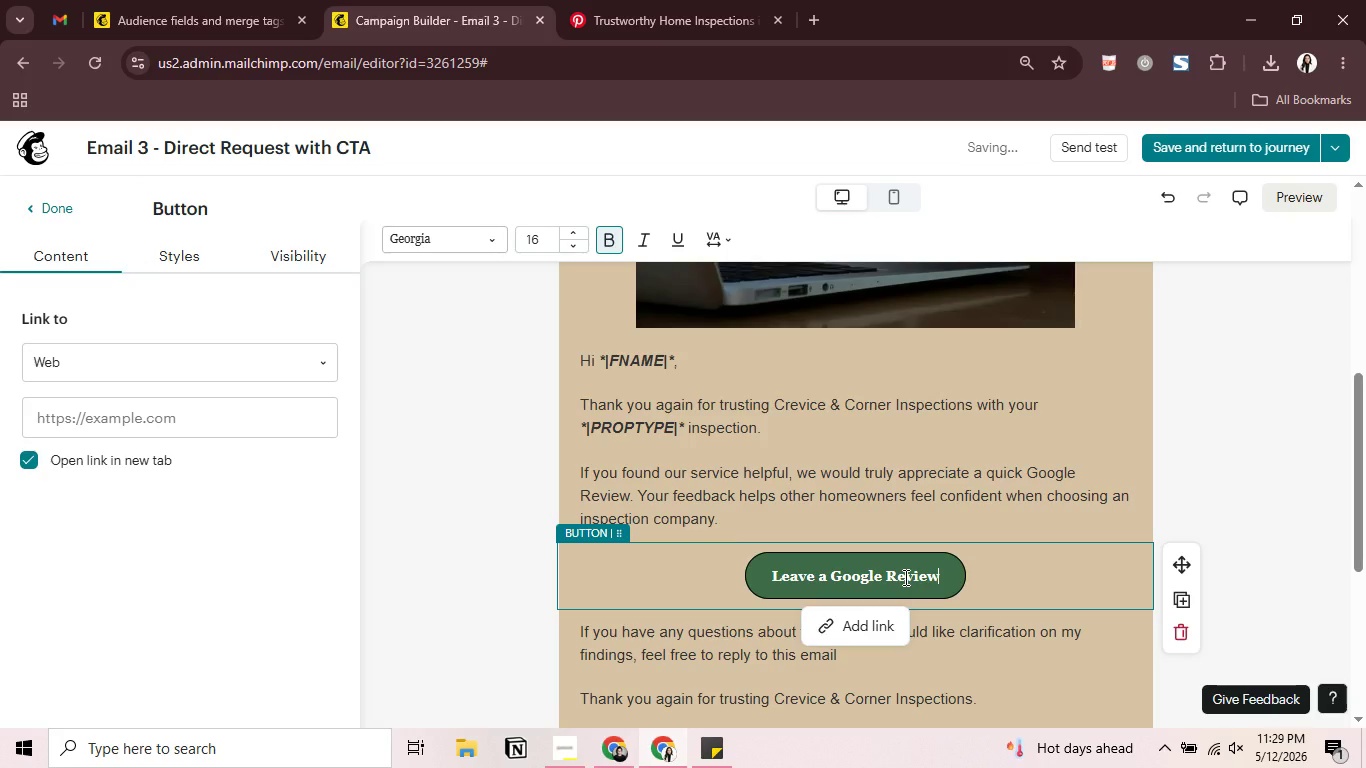 
scroll: coordinate [1052, 570], scroll_direction: down, amount: 2.0
 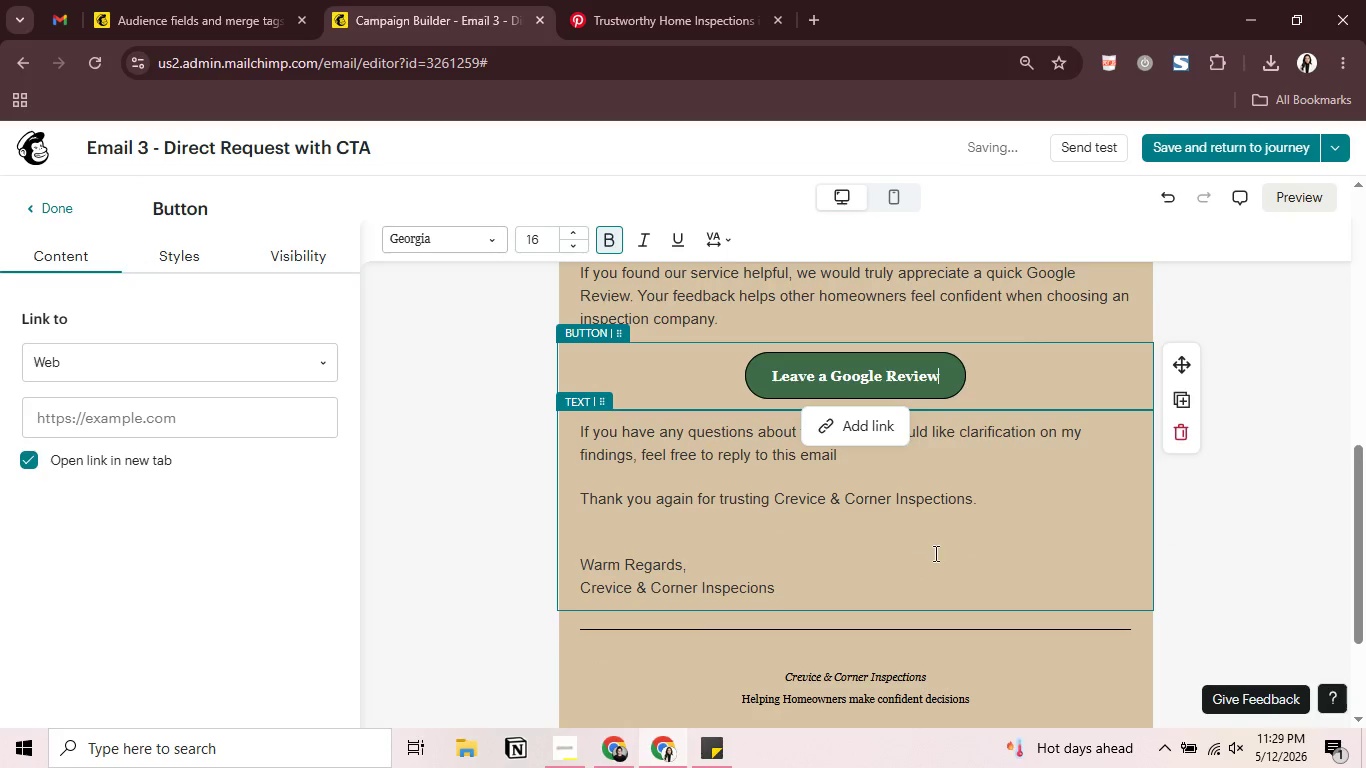 
left_click_drag(start_coordinate=[936, 467], to_coordinate=[572, 435])
 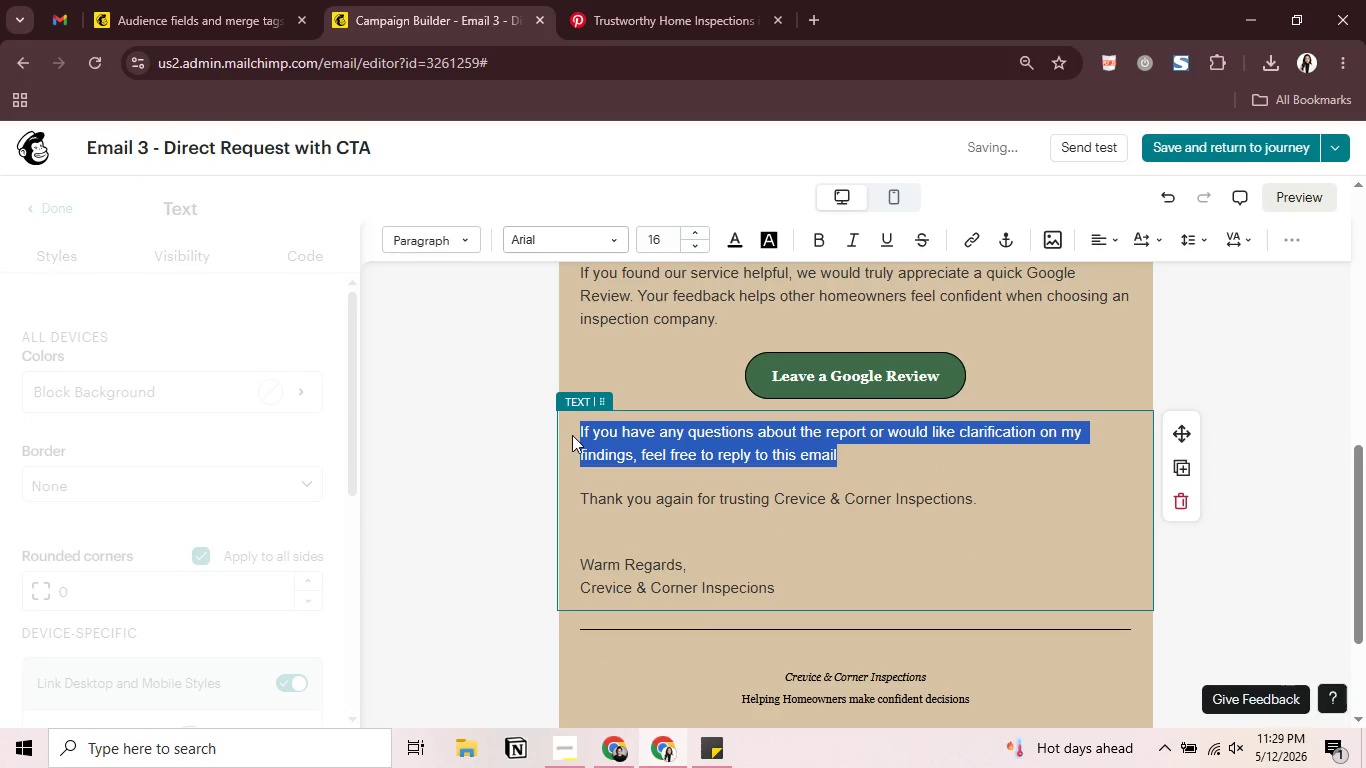 
key(Backspace)
 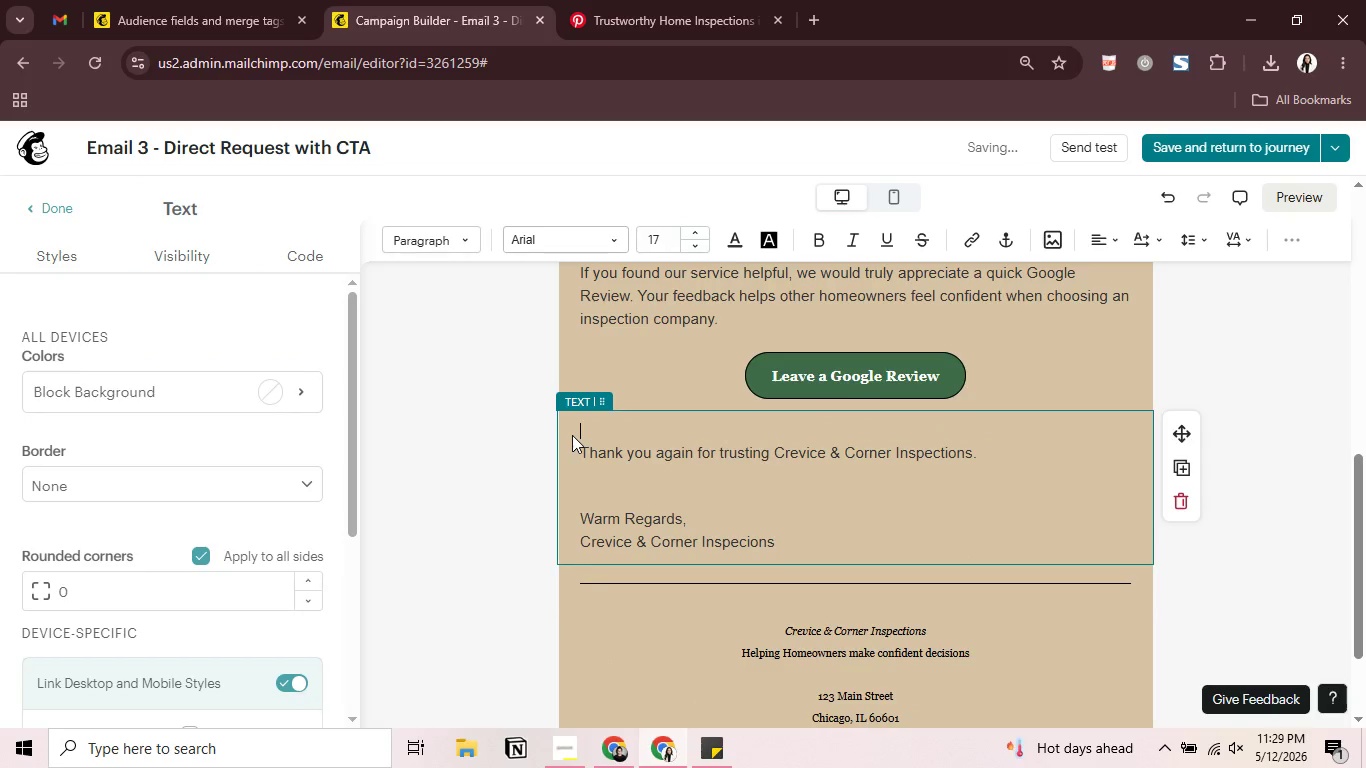 
key(ArrowDown)
 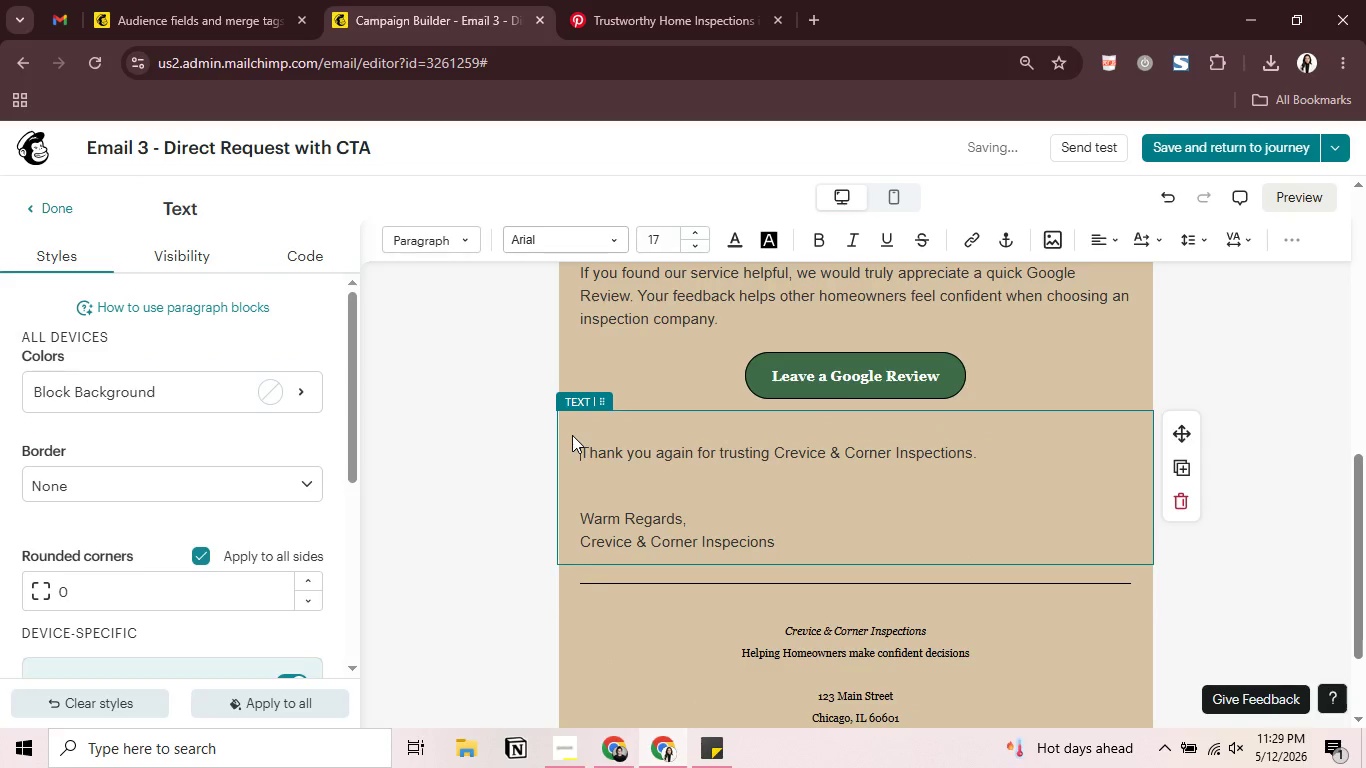 
key(Backspace)
 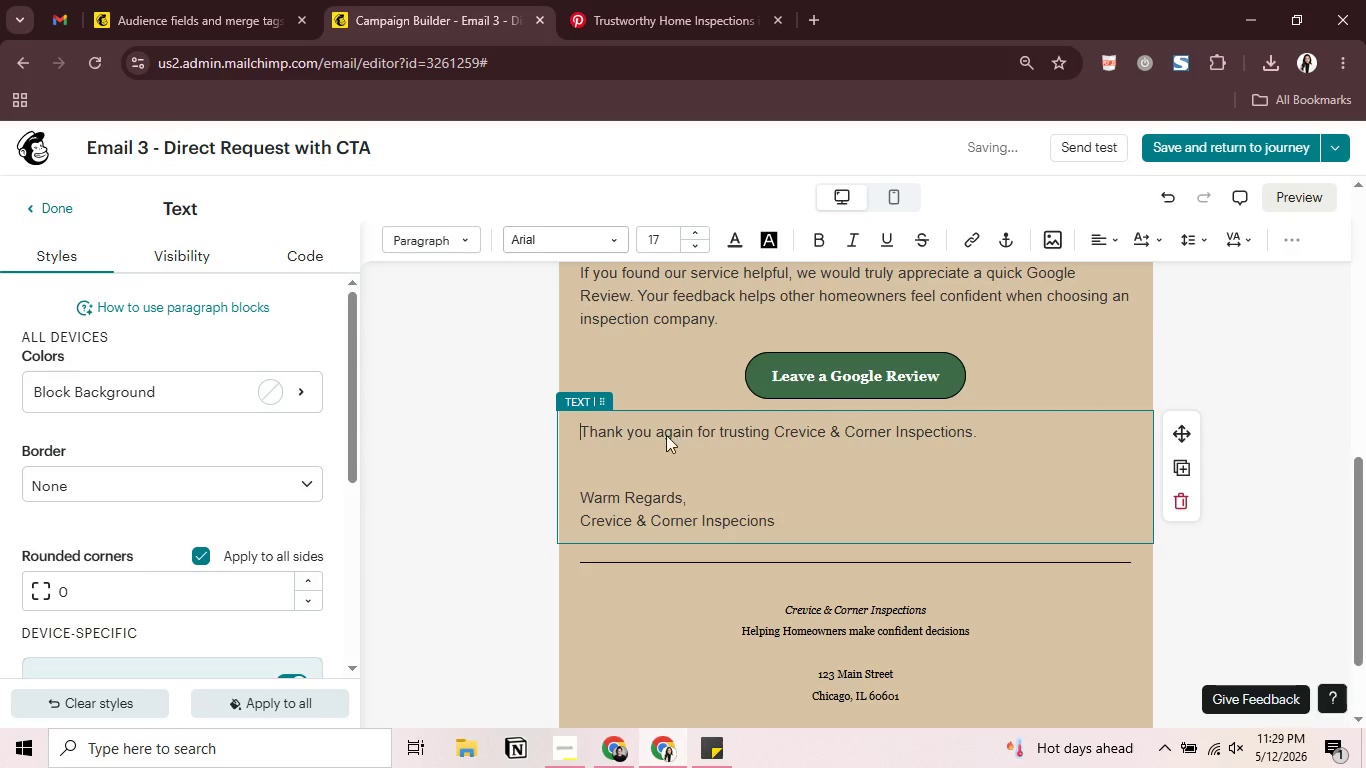 
left_click_drag(start_coordinate=[659, 427], to_coordinate=[976, 434])
 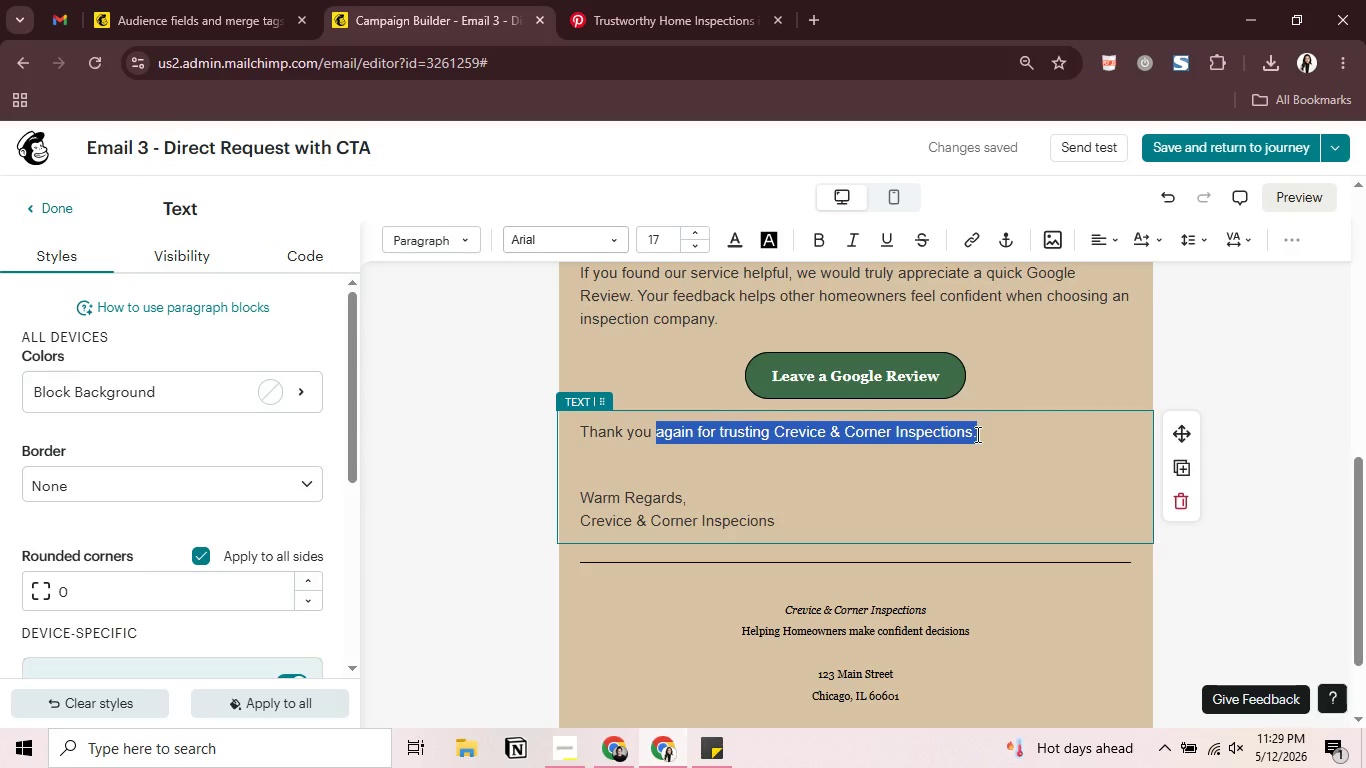 
type(for your duppo)
key(Backspace)
key(Backspace)
key(Backspace)
key(Backspace)
key(Backspace)
type(support )
 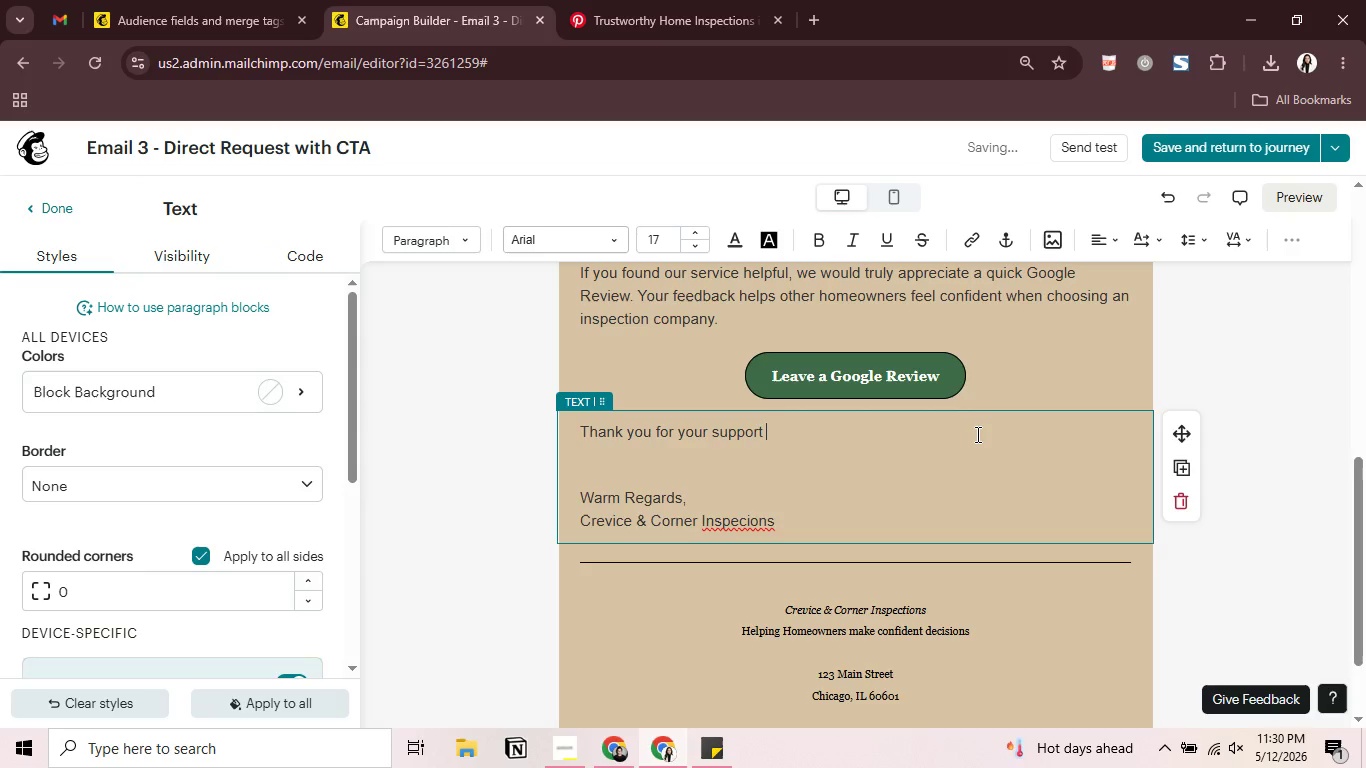 
type(and for allowing )
 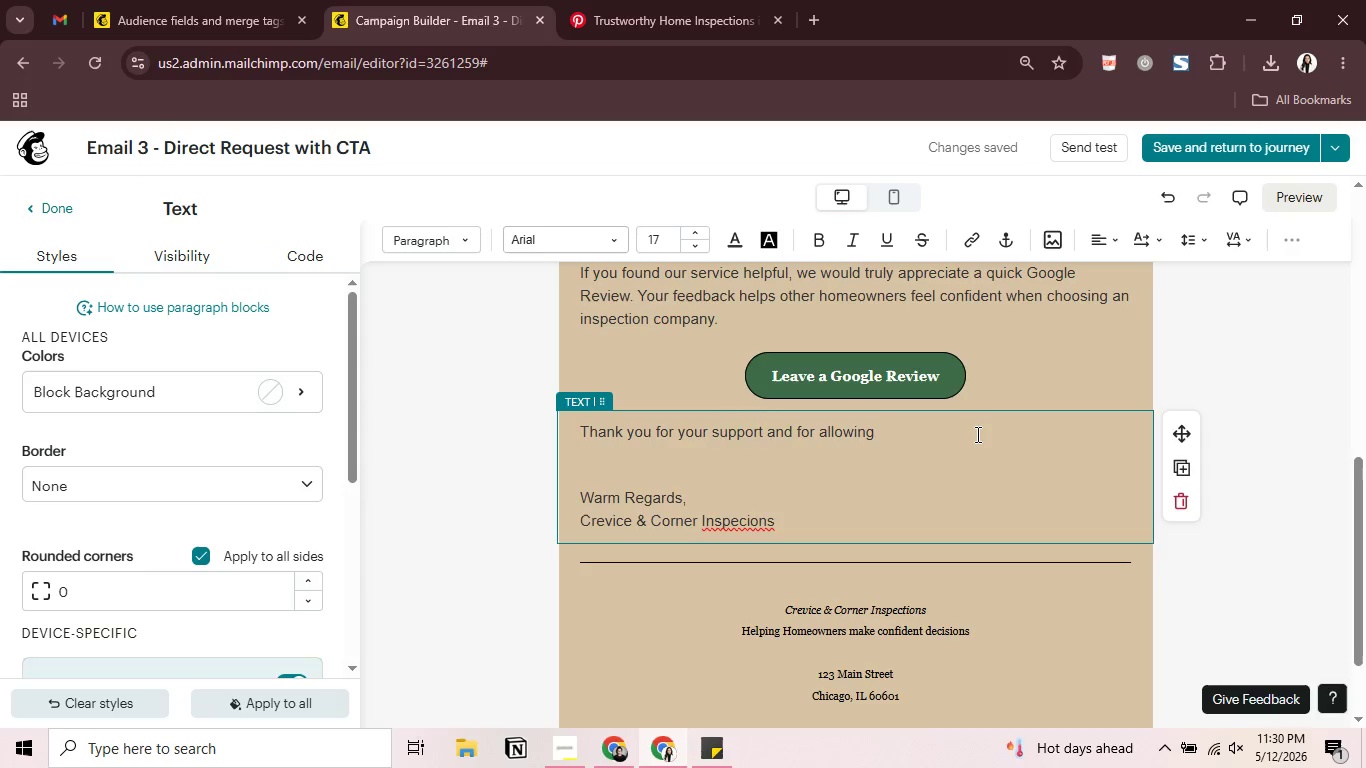 
wait(6.41)
 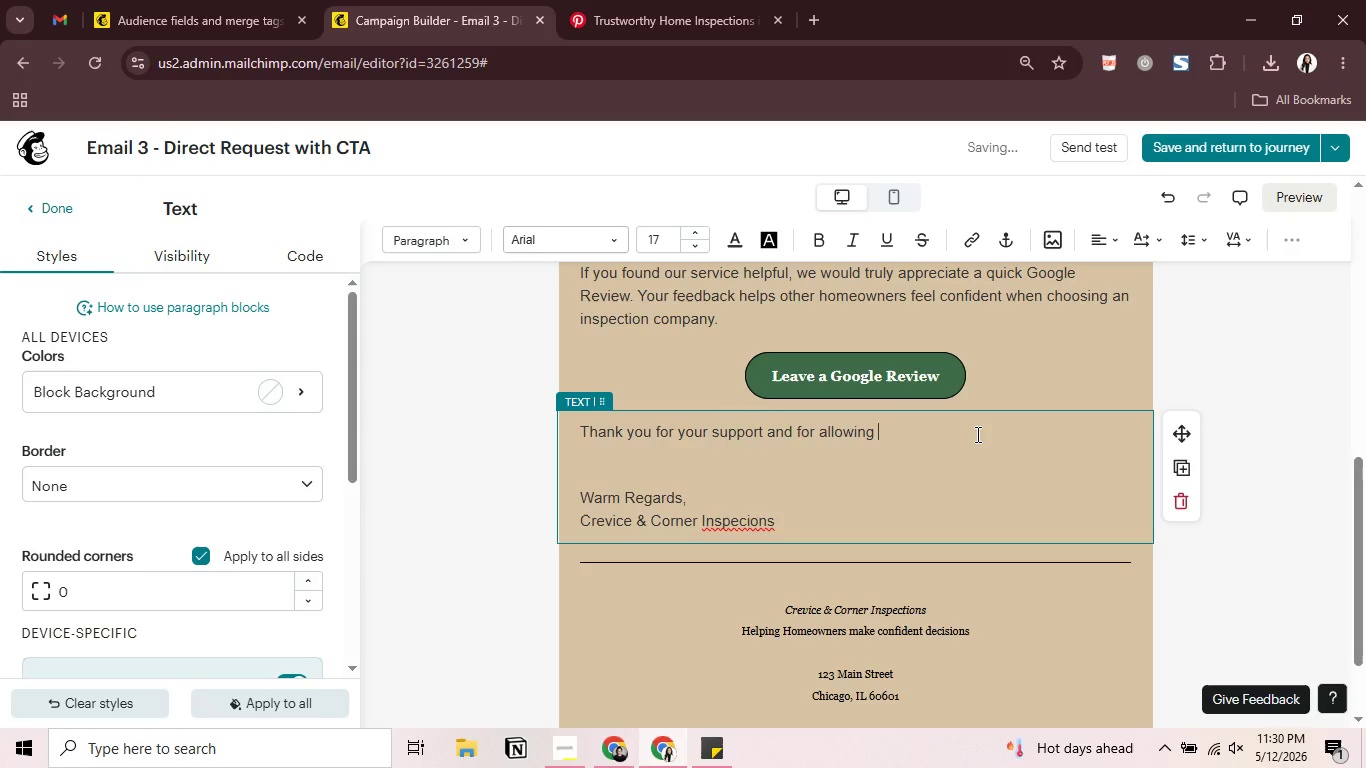 
type(us to be part )
 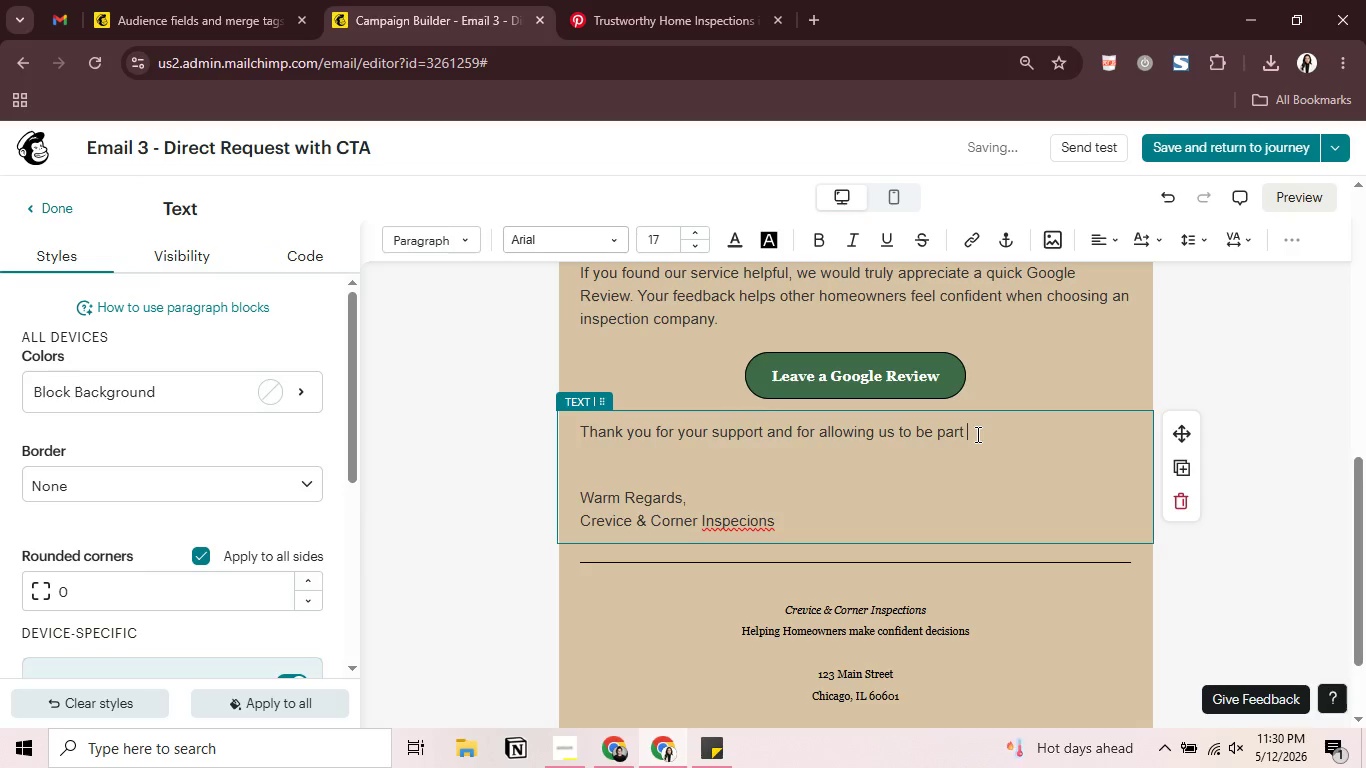 
type(of your )
 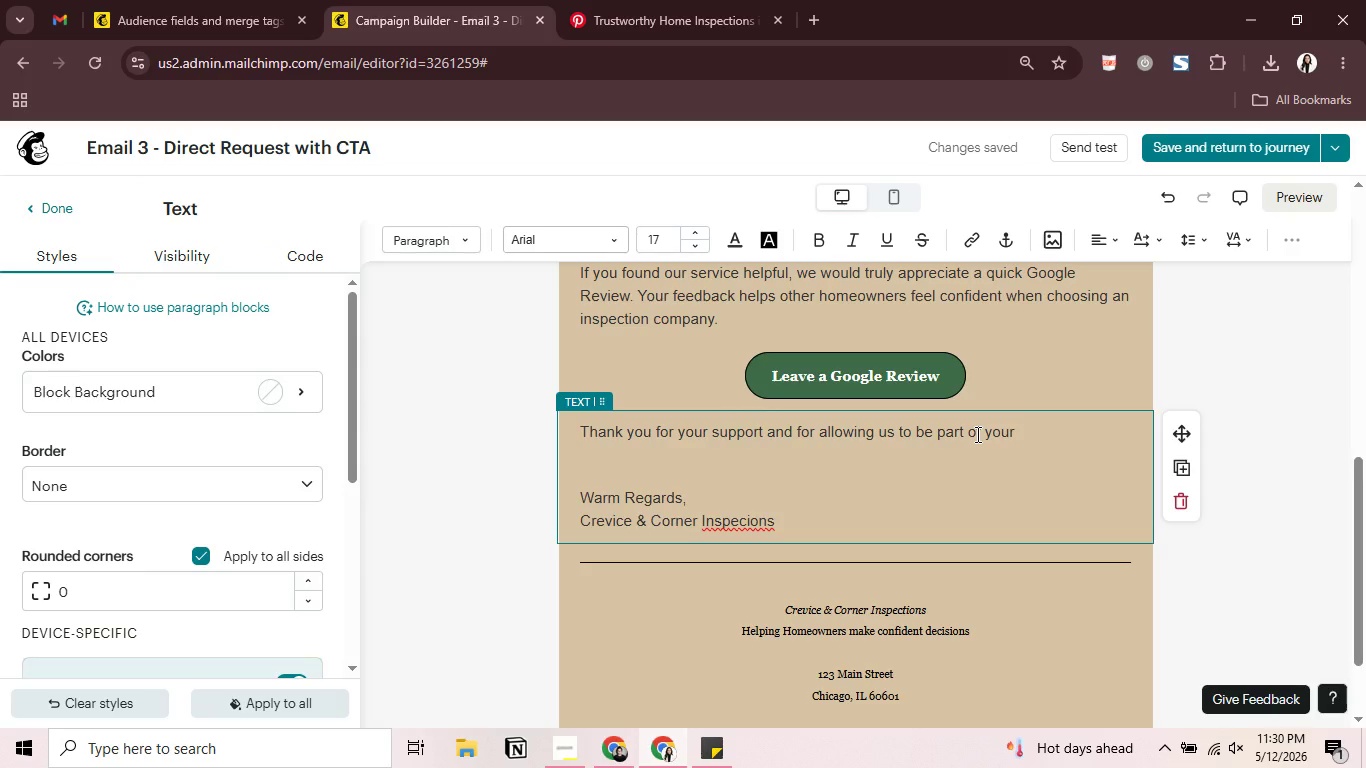 
wait(5.84)
 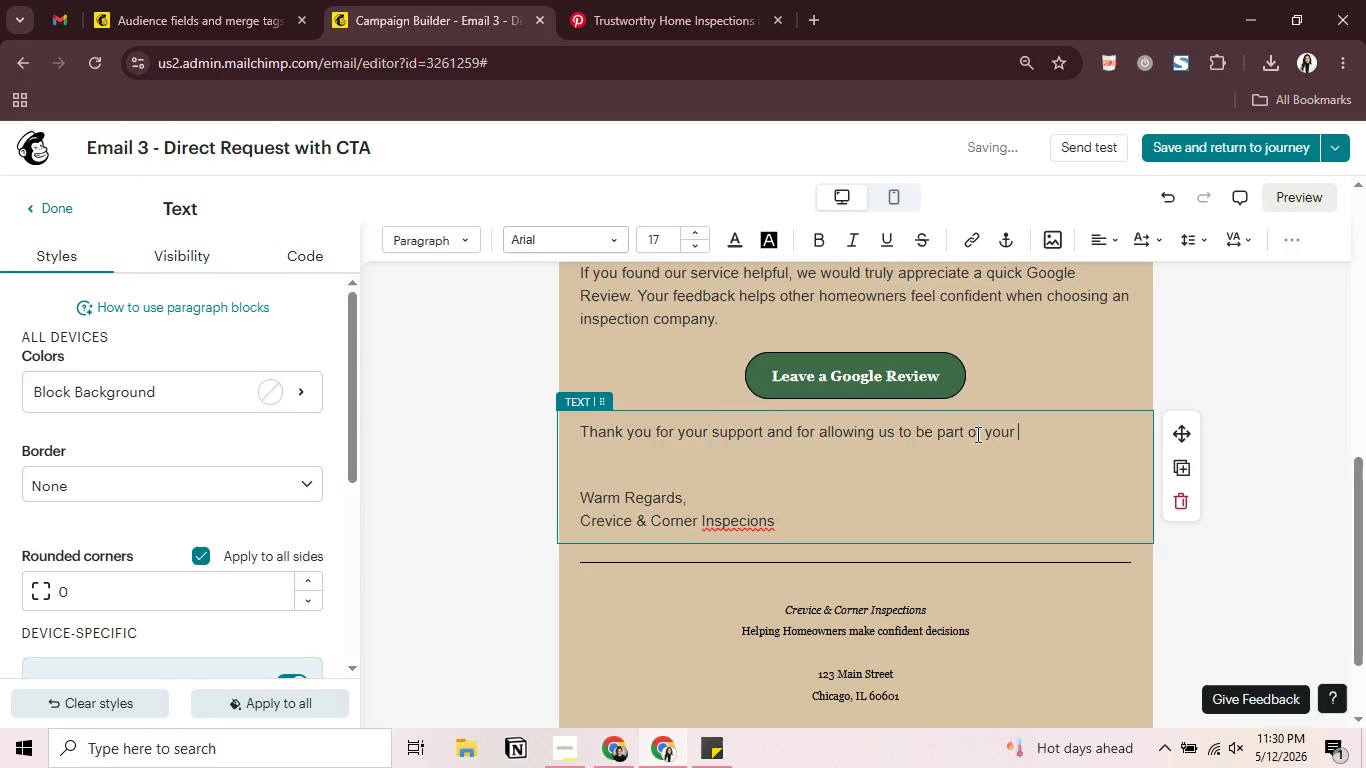 
type(homei)
key(Backspace)
type(ownership journey.)
 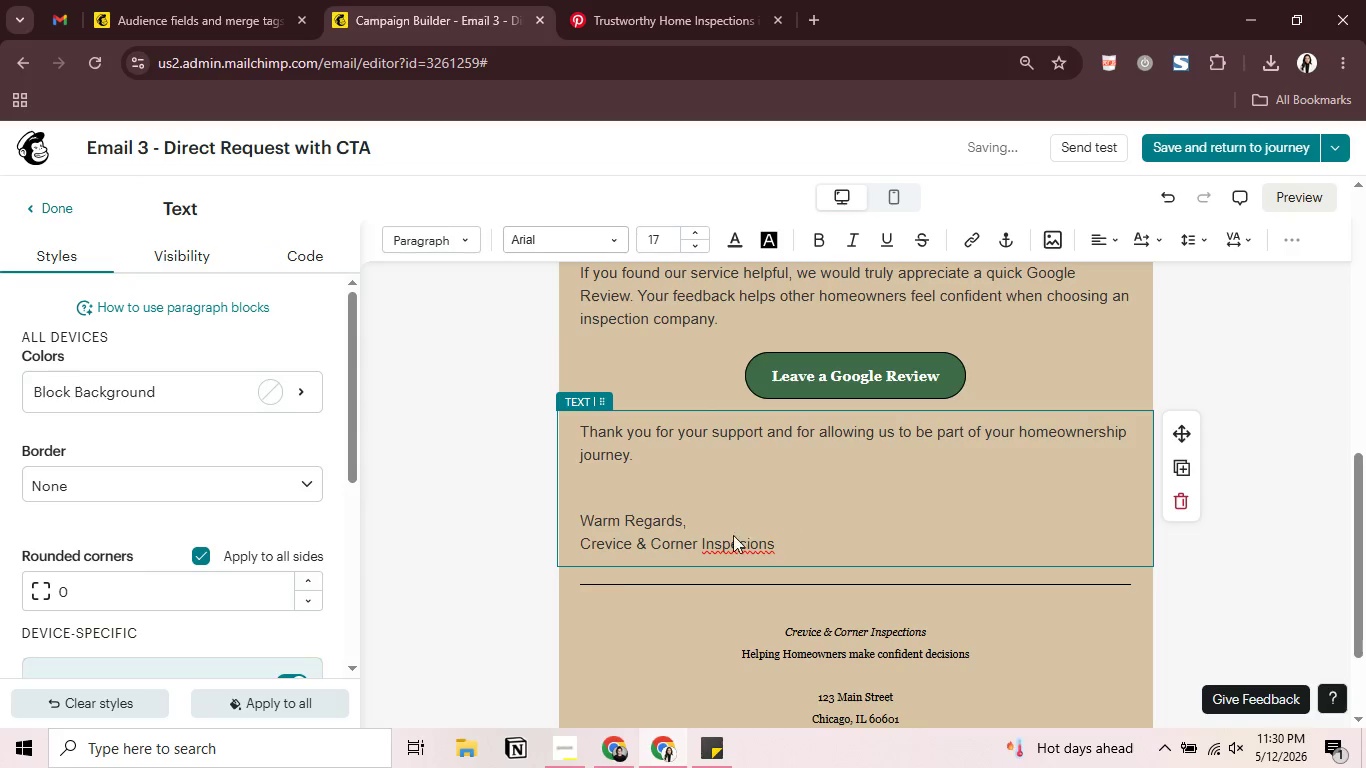 
right_click([724, 551])
 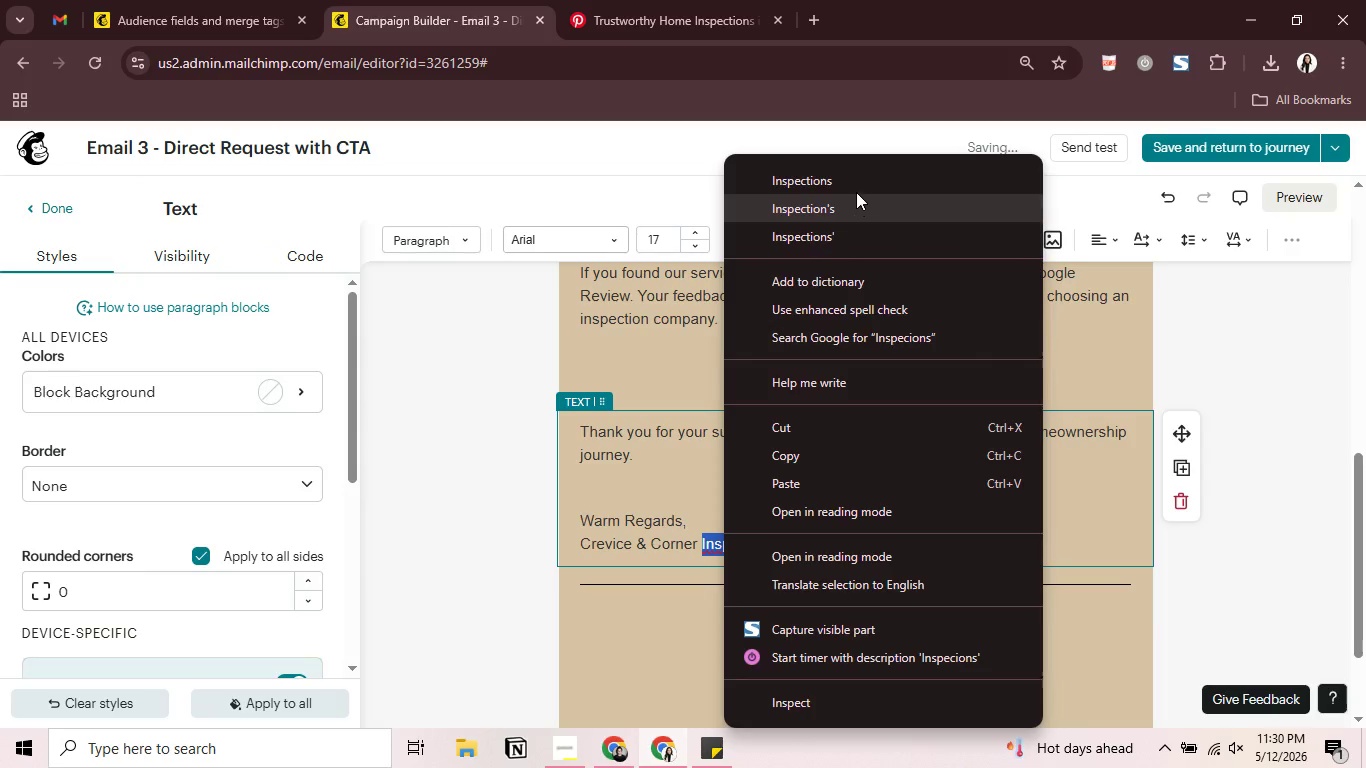 
left_click([856, 192])
 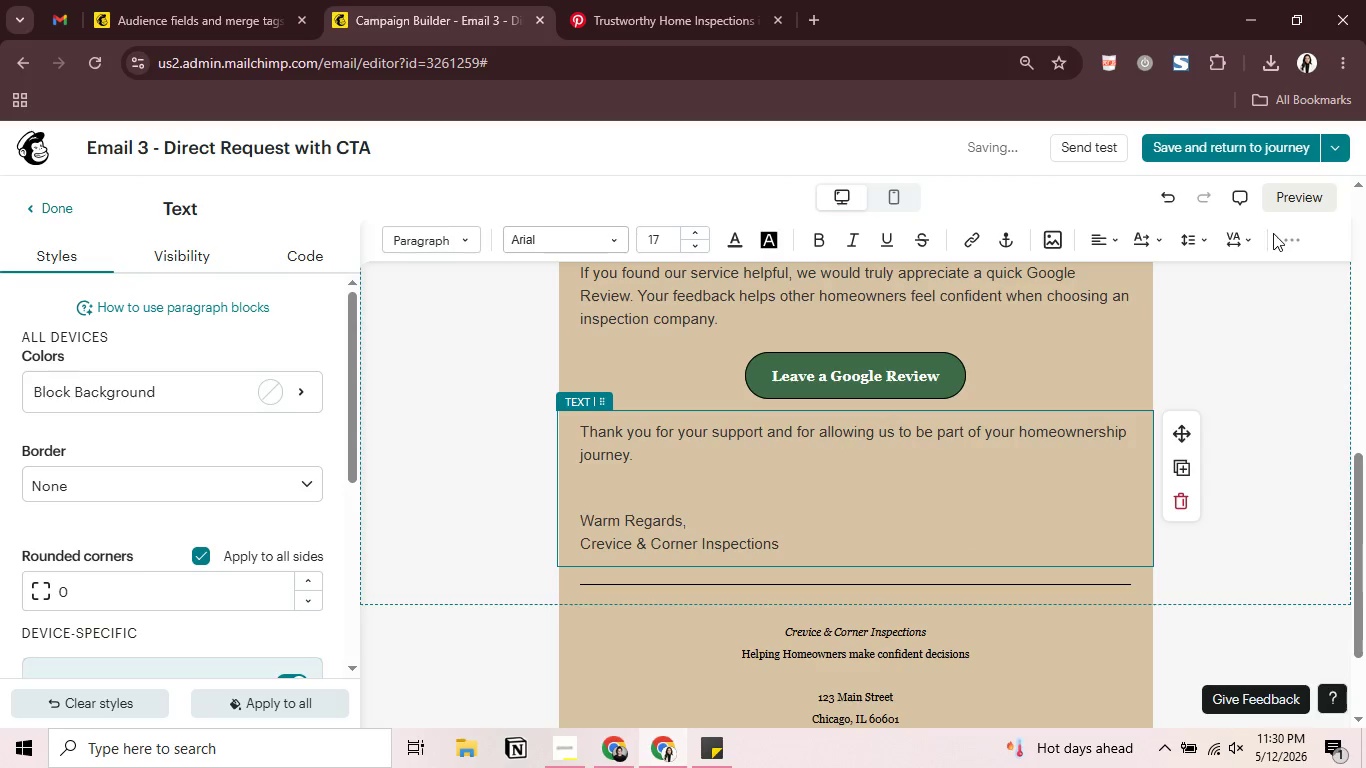 
left_click([1341, 148])
 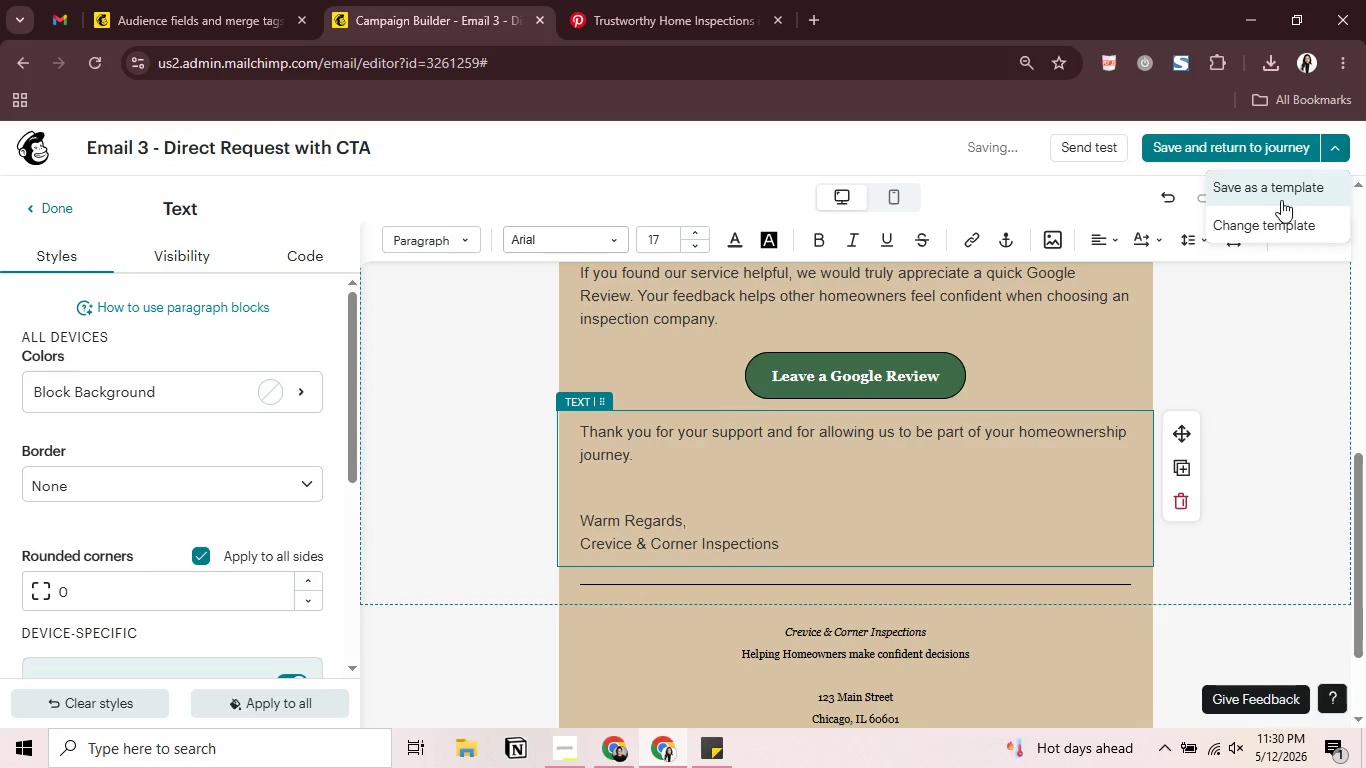 
left_click([1281, 200])
 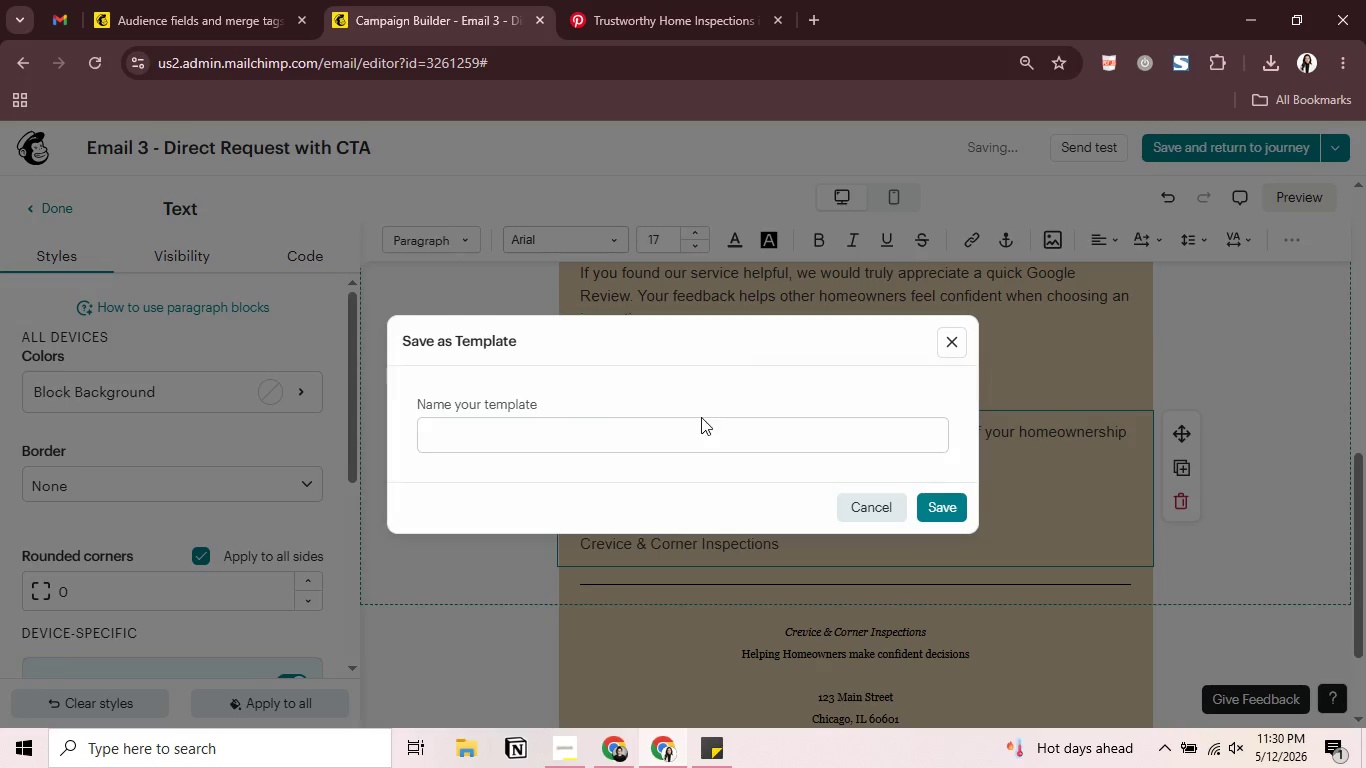 
left_click([698, 430])
 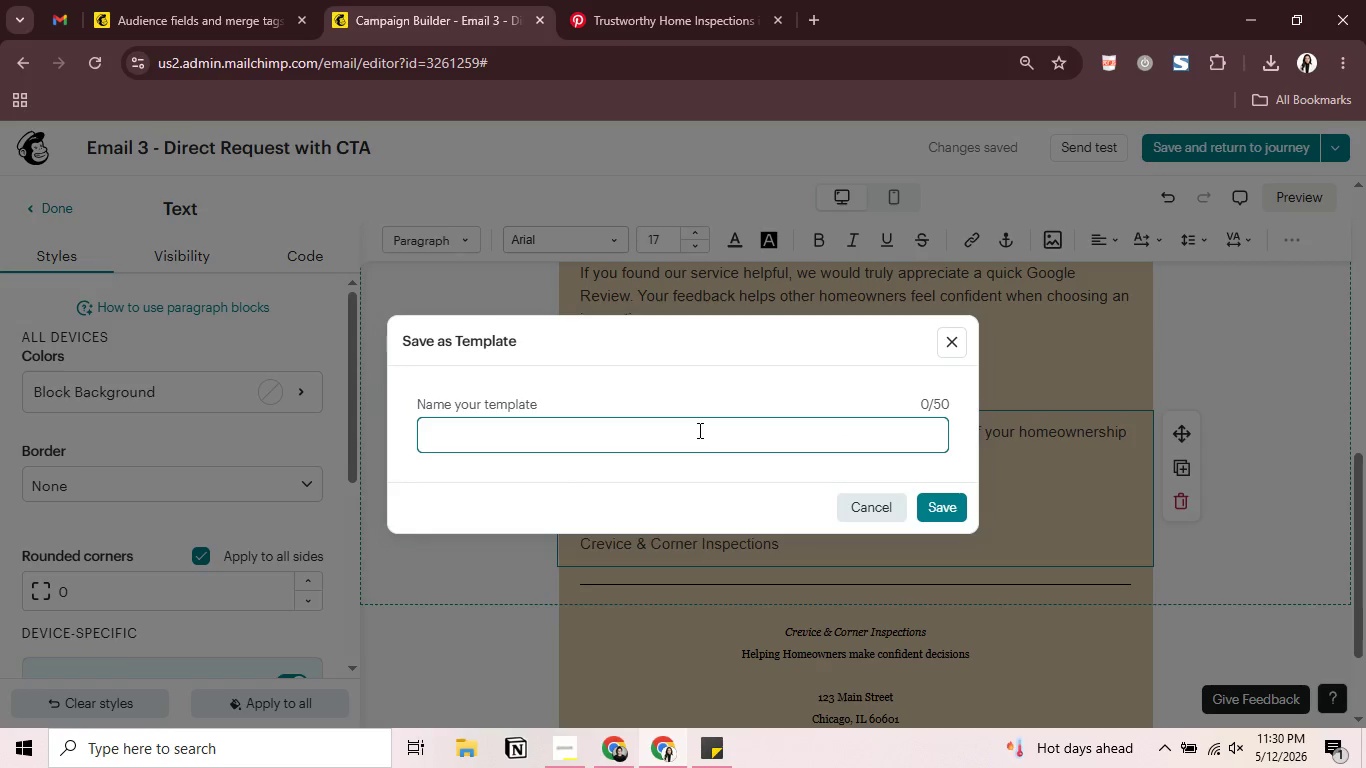 
type(Email 3 _)
key(Backspace)
type(- Direct Request with CTA)
 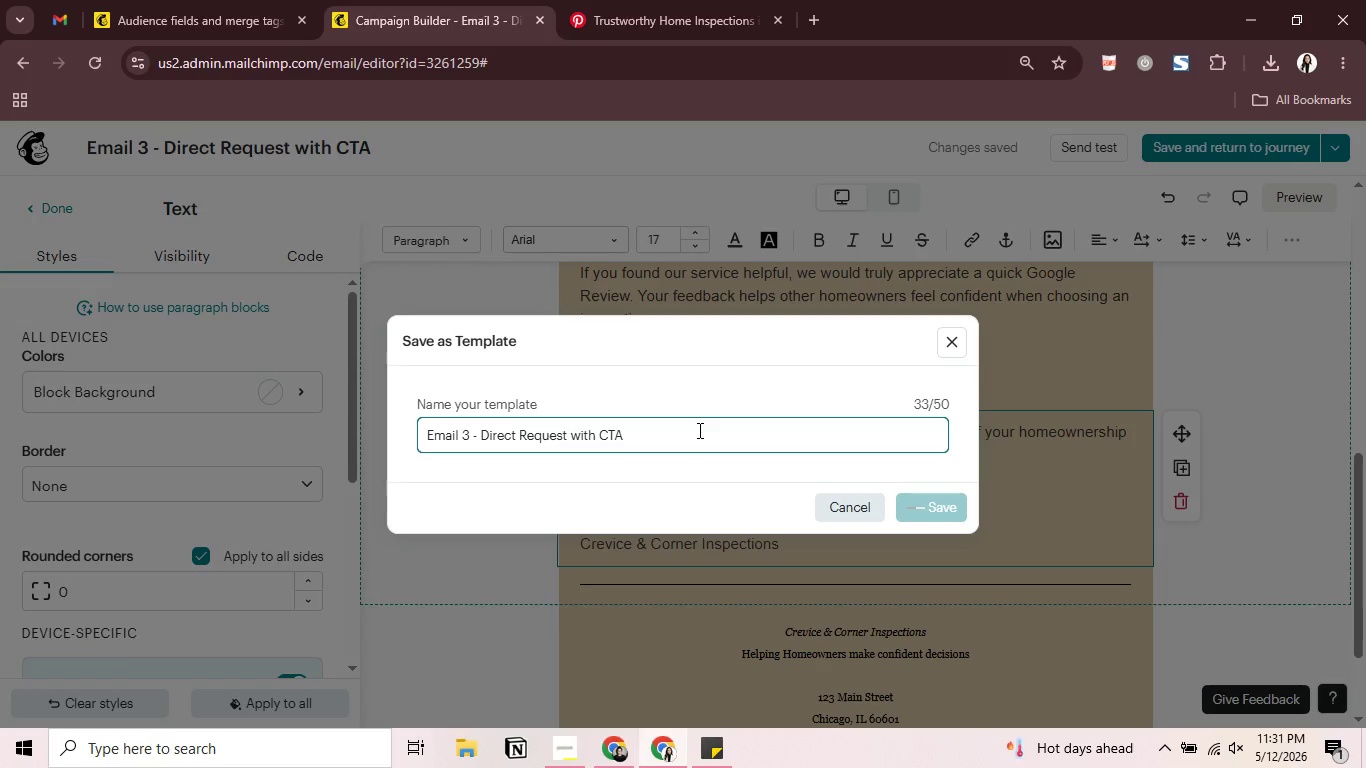 
 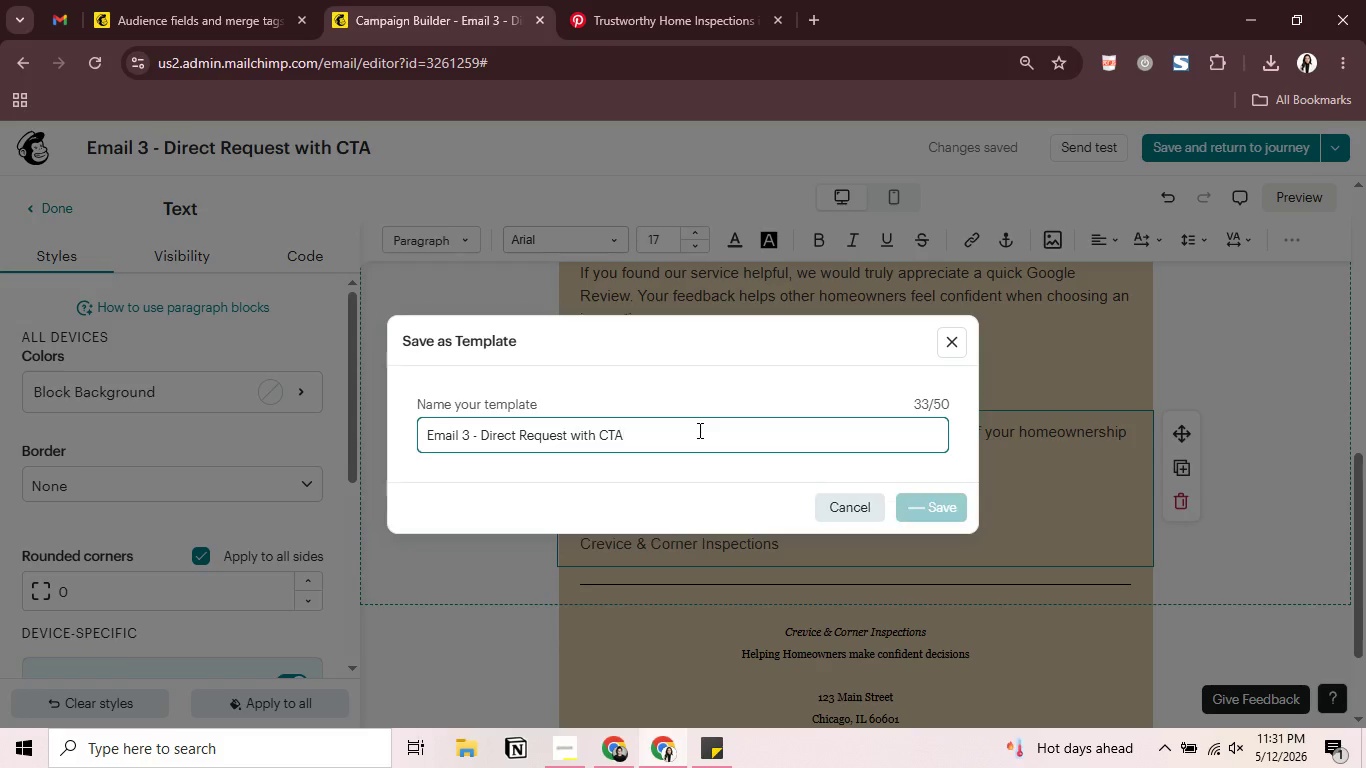 
key(Enter)
 